 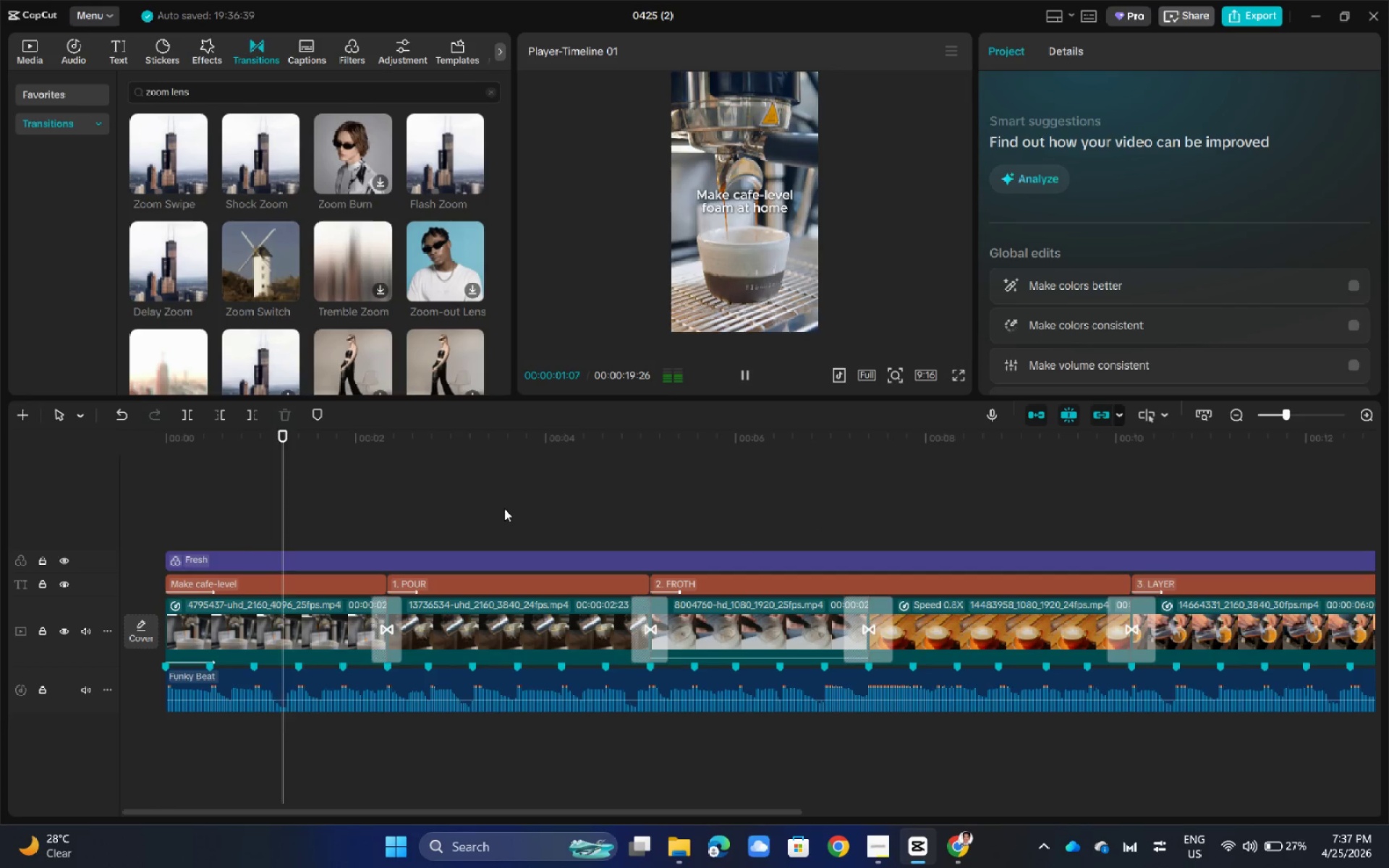 
key(Space)
 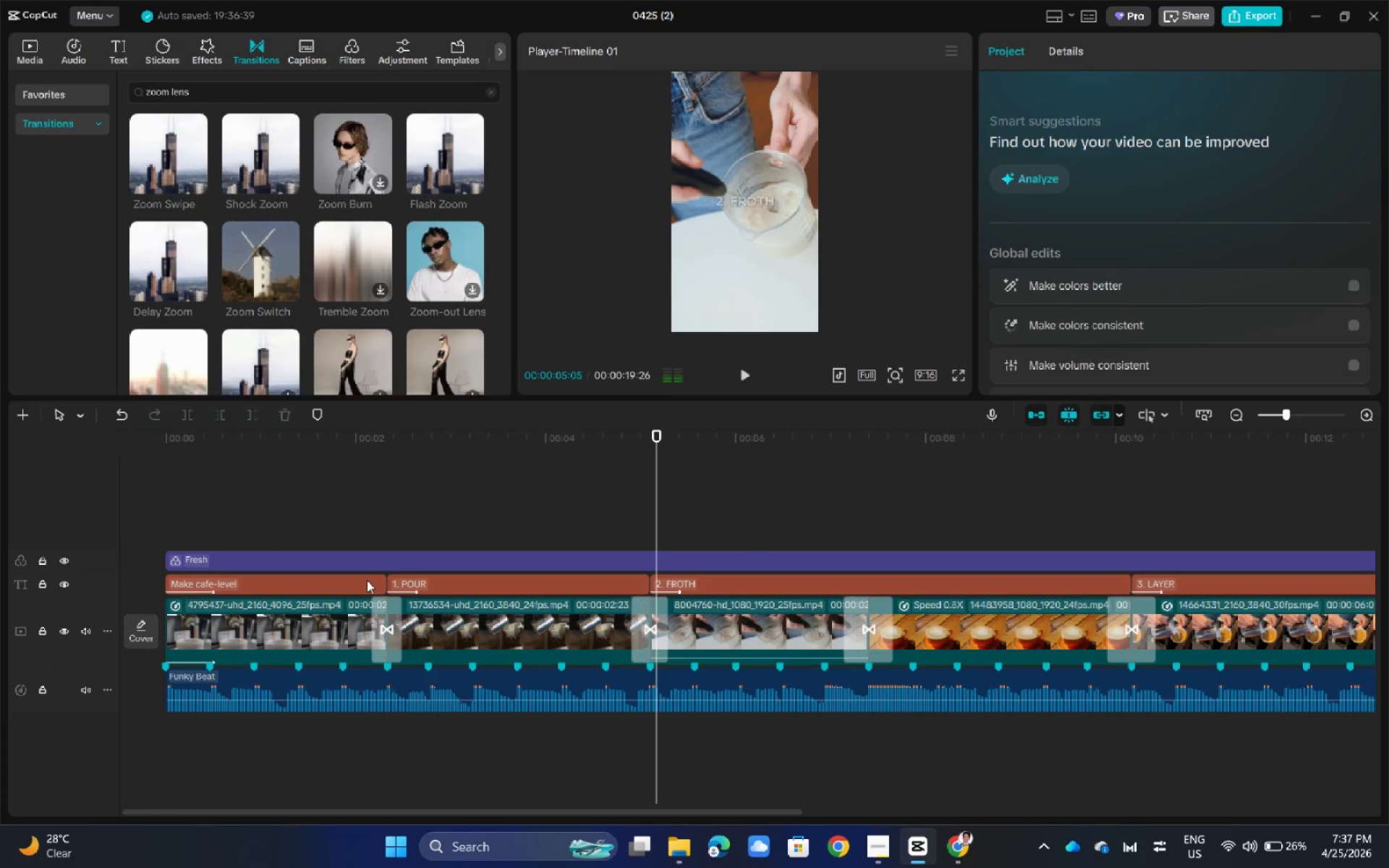 
left_click([367, 580])
 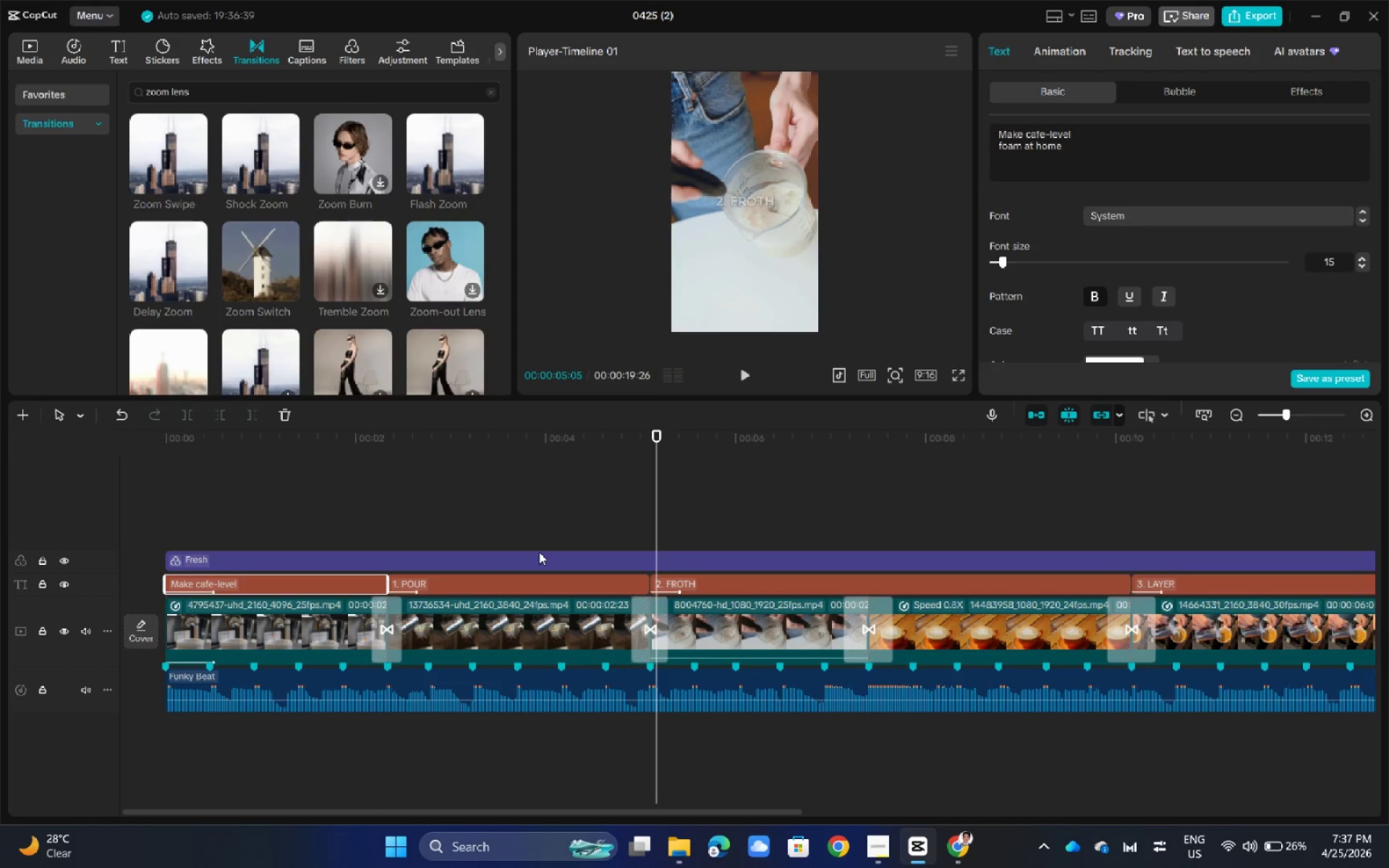 
left_click([729, 494])
 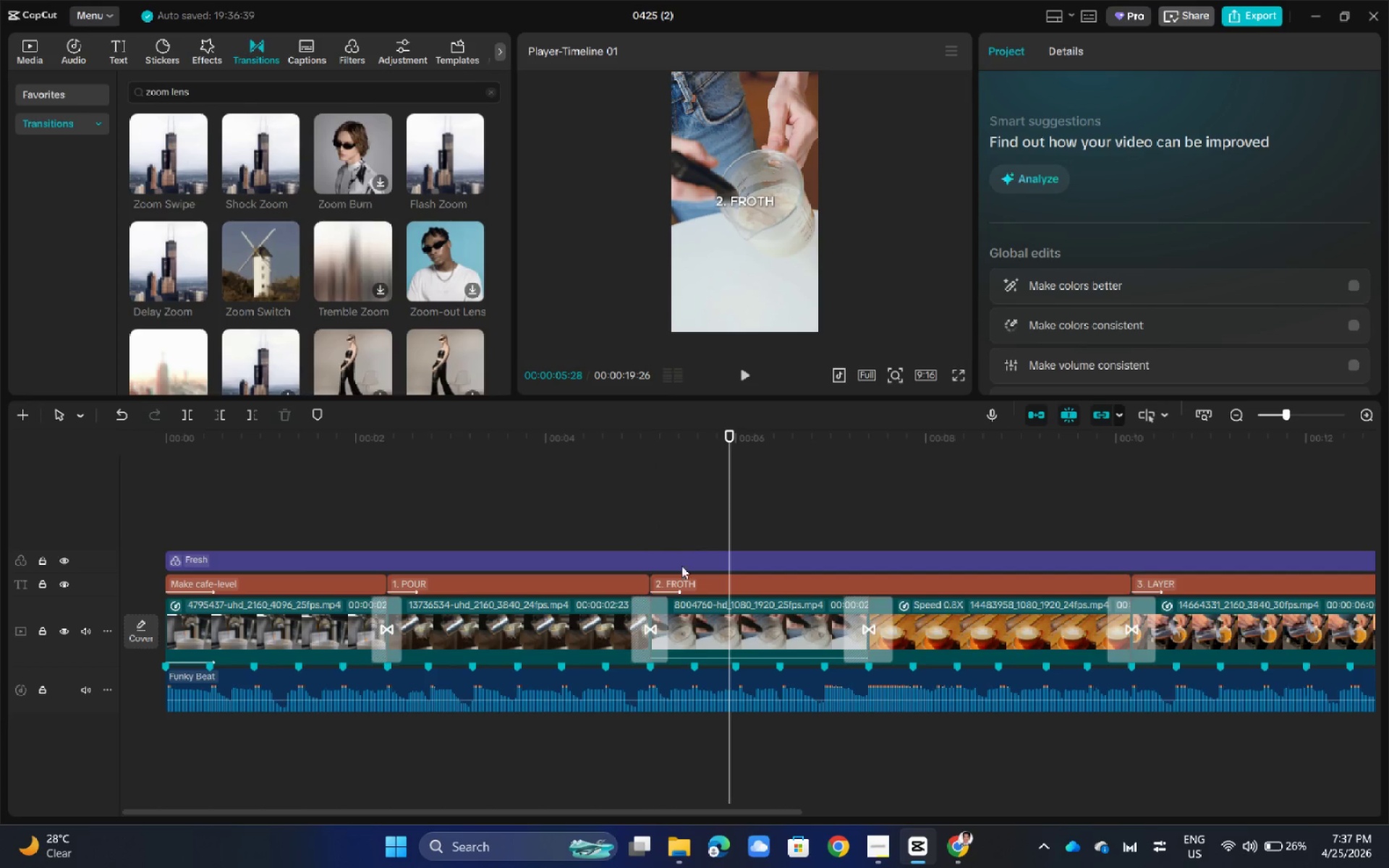 
left_click([676, 592])
 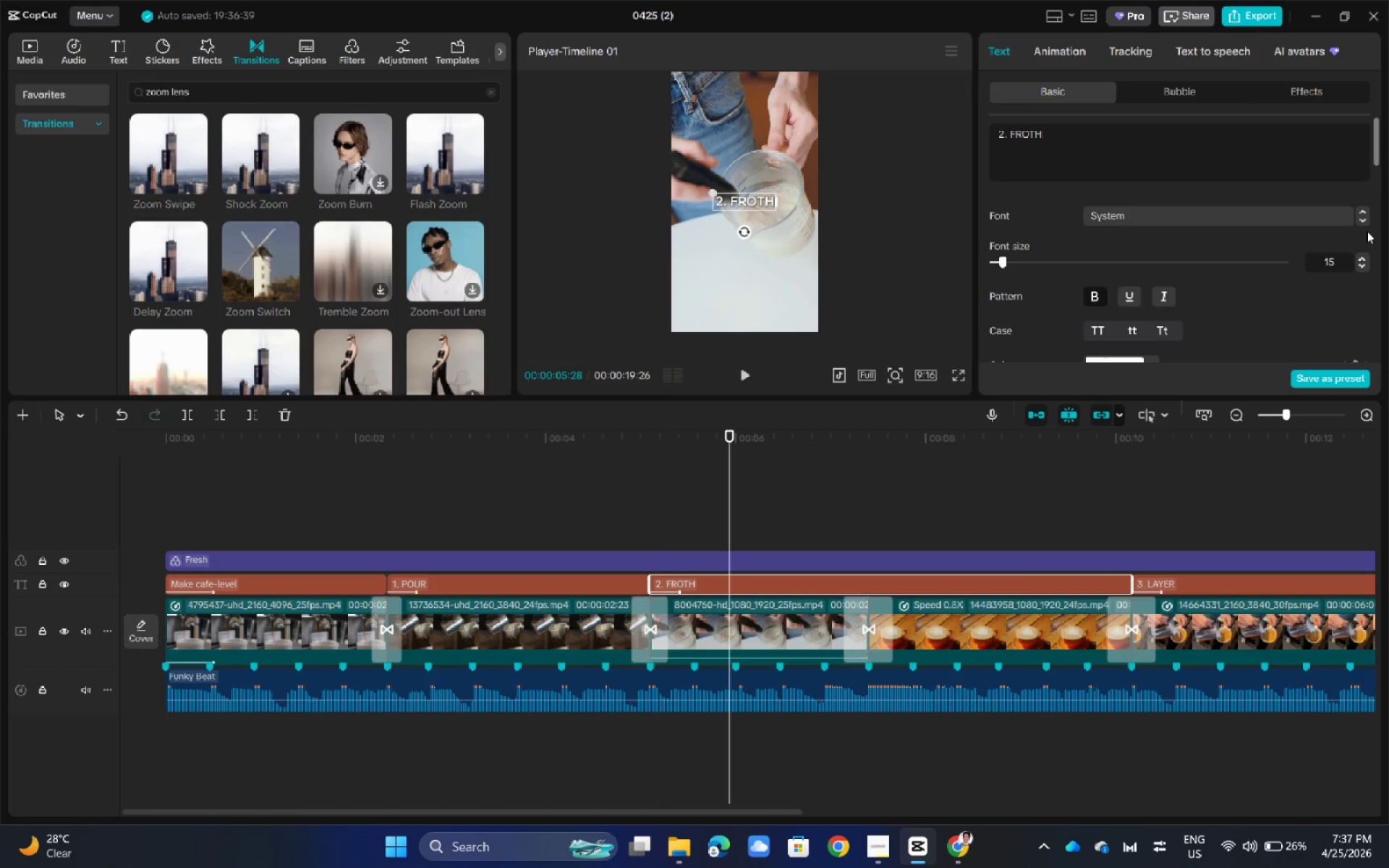 
left_click([1353, 218])
 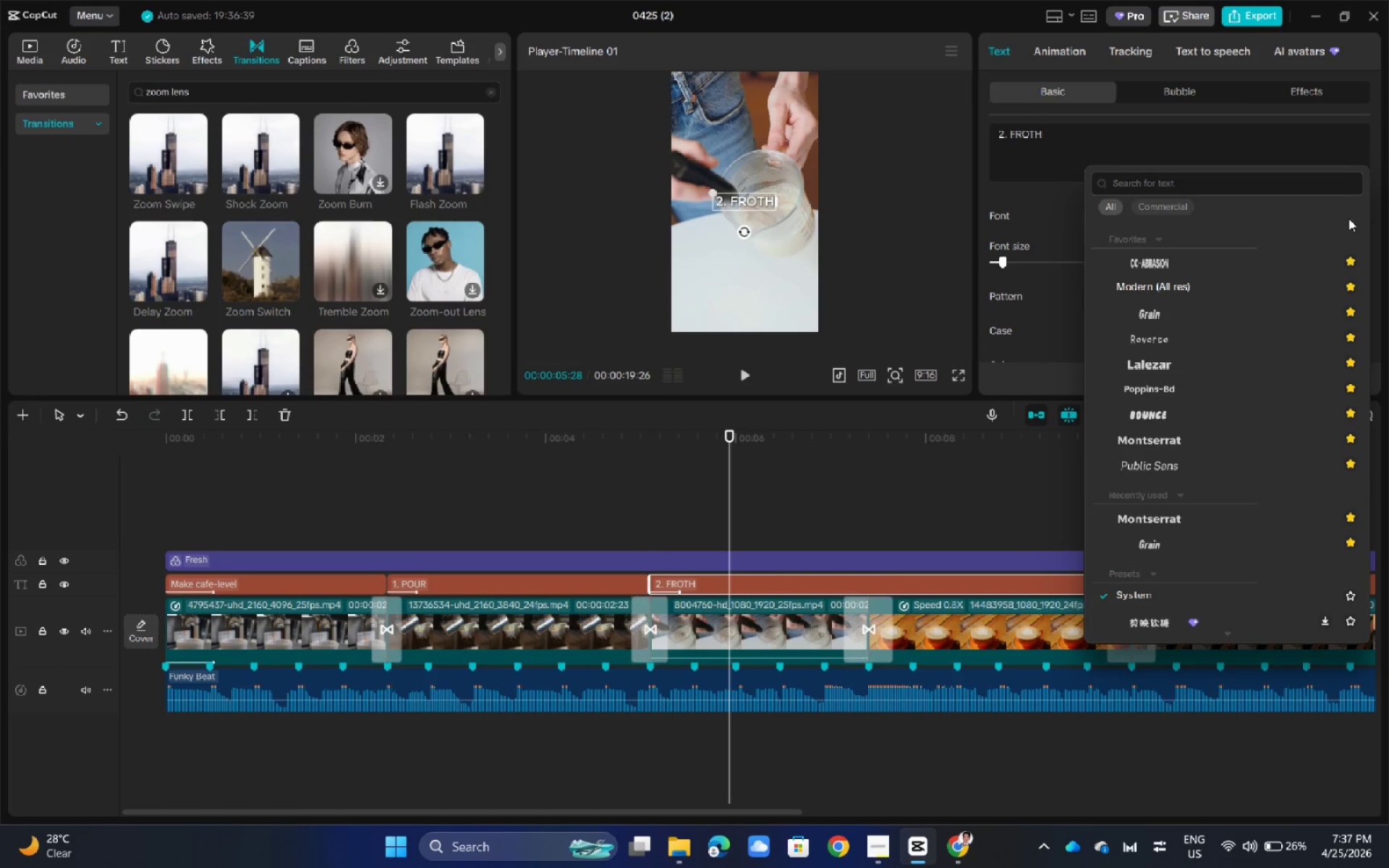 
left_click([904, 299])
 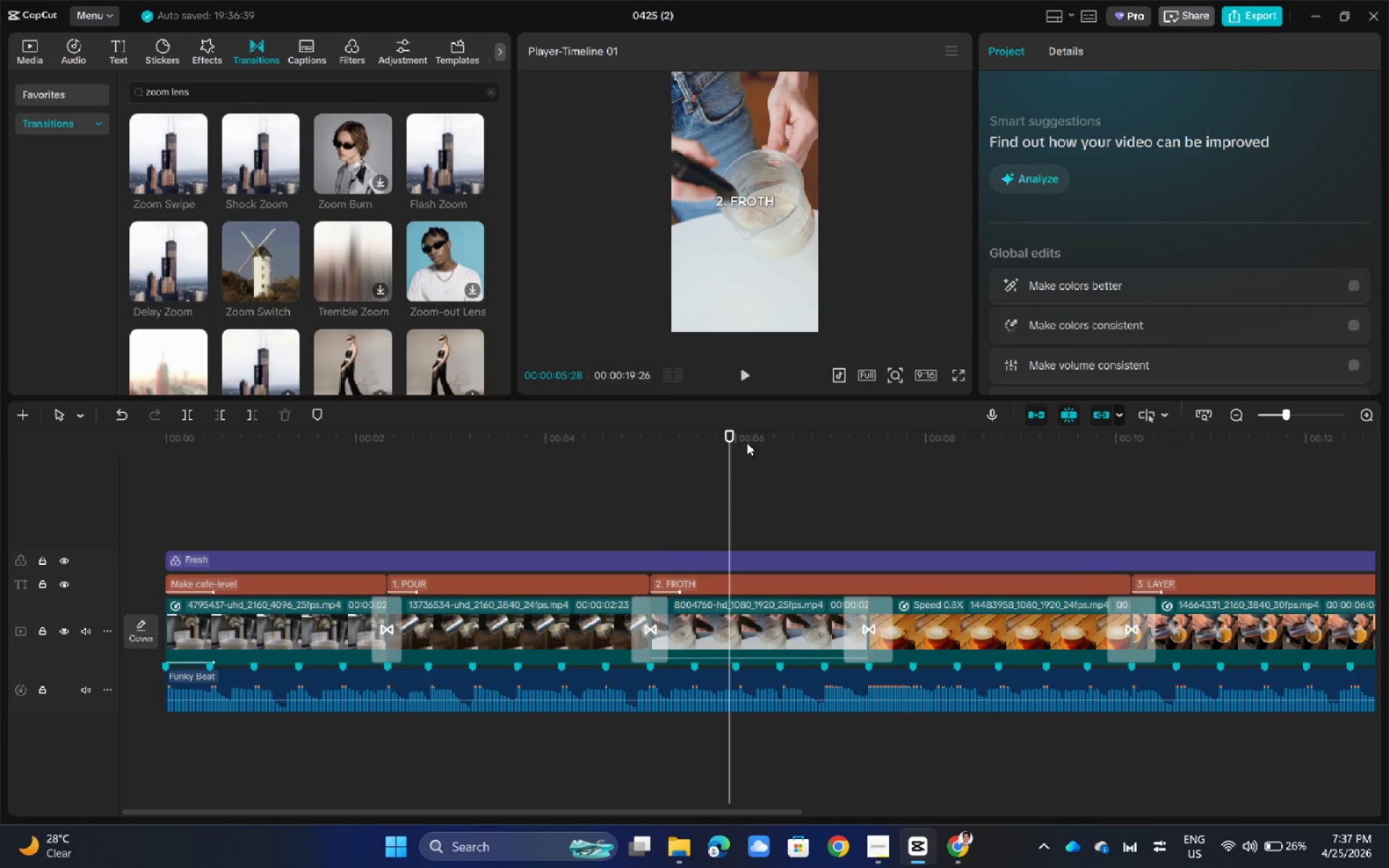 
left_click_drag(start_coordinate=[734, 438], to_coordinate=[119, 493])
 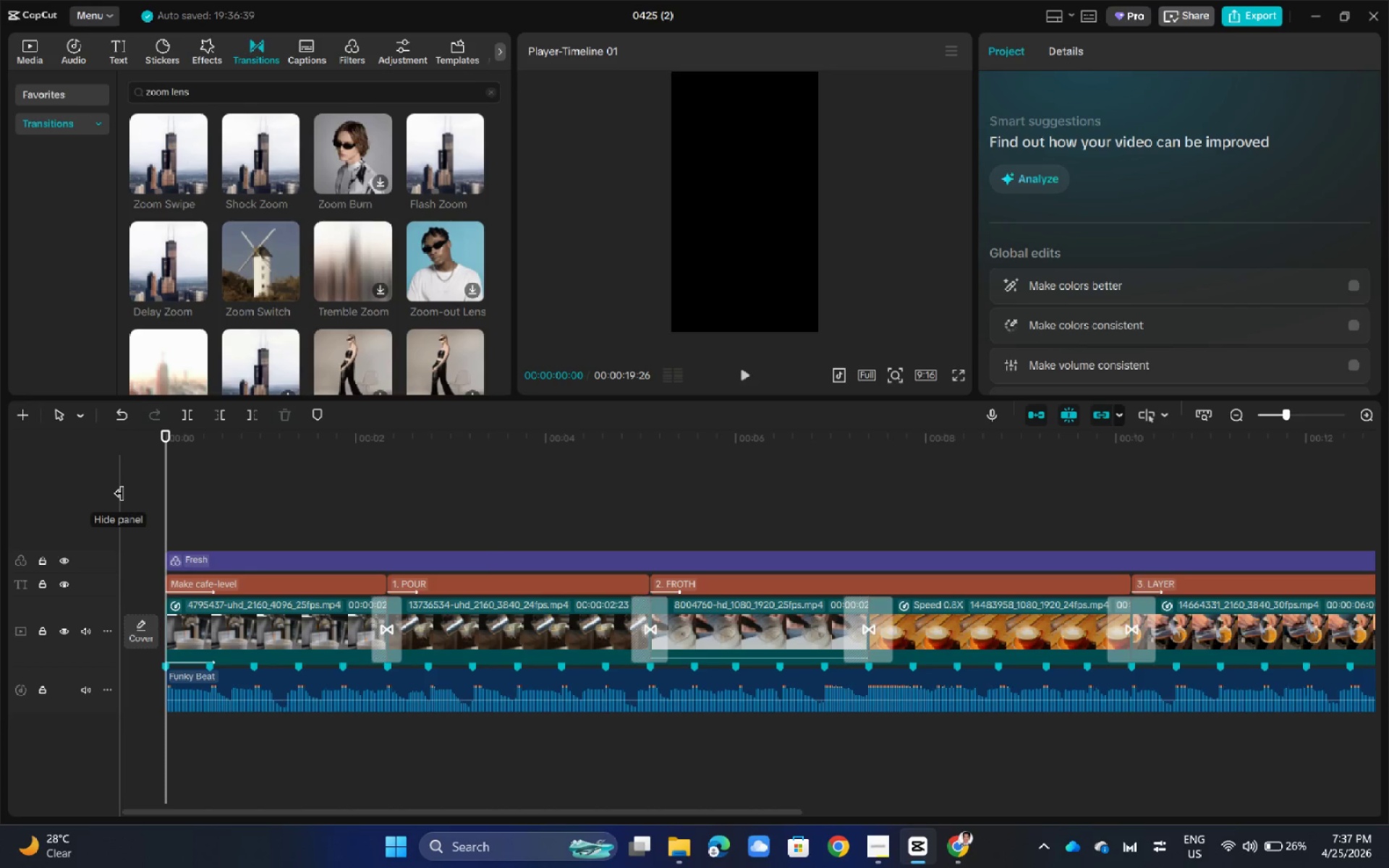 
key(Space)
 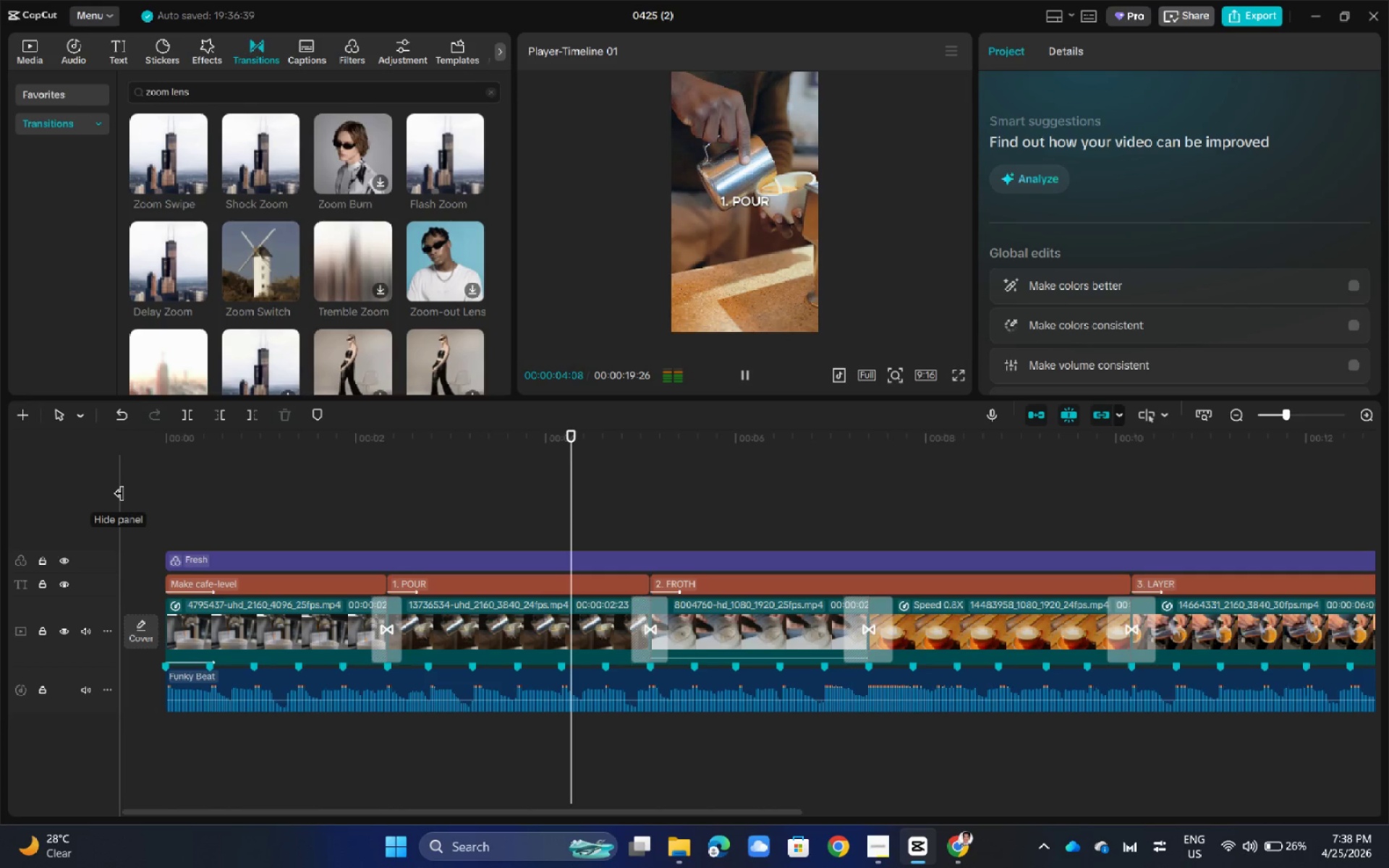 
wait(5.86)
 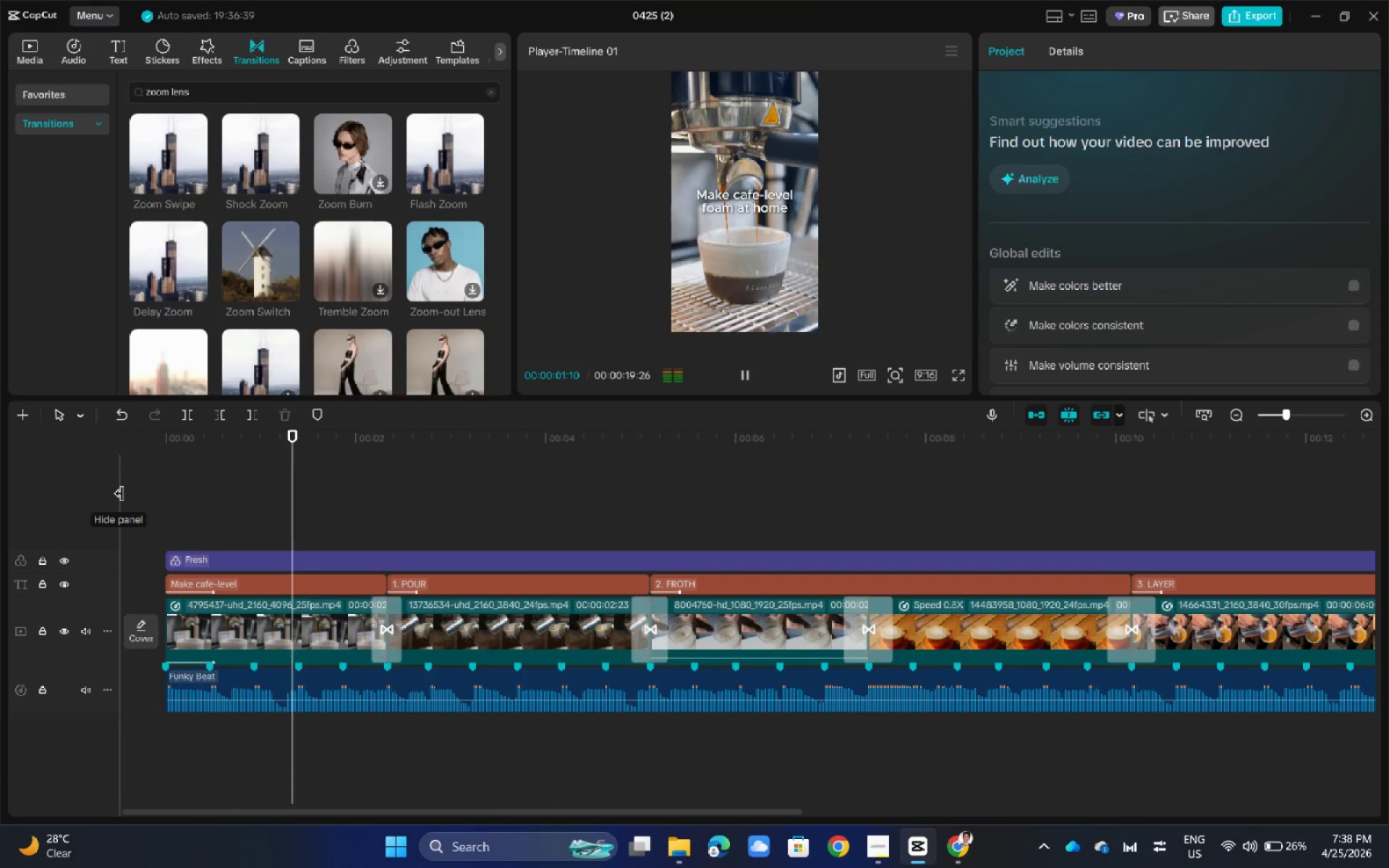 
left_click([951, 375])
 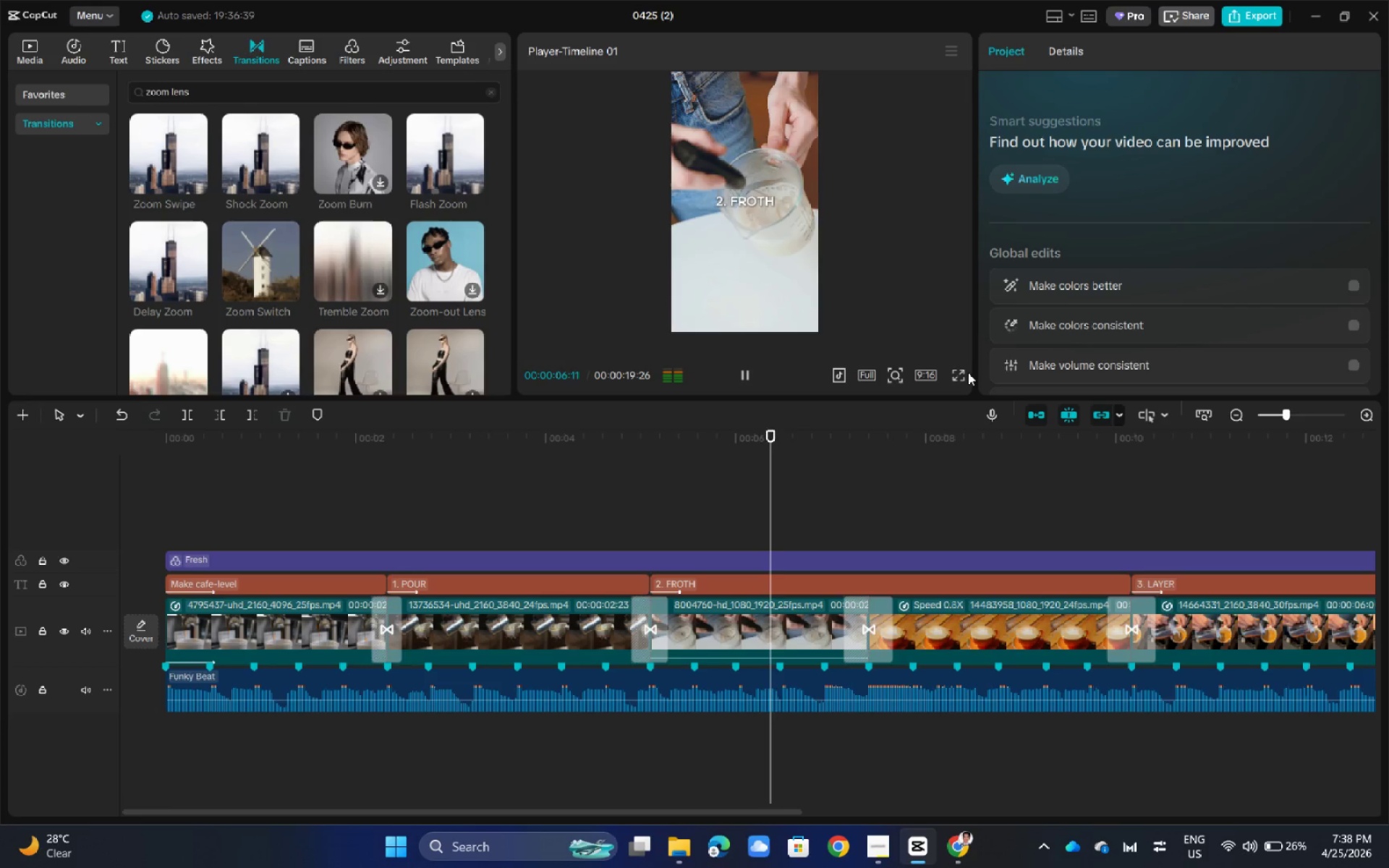 
left_click([968, 374])
 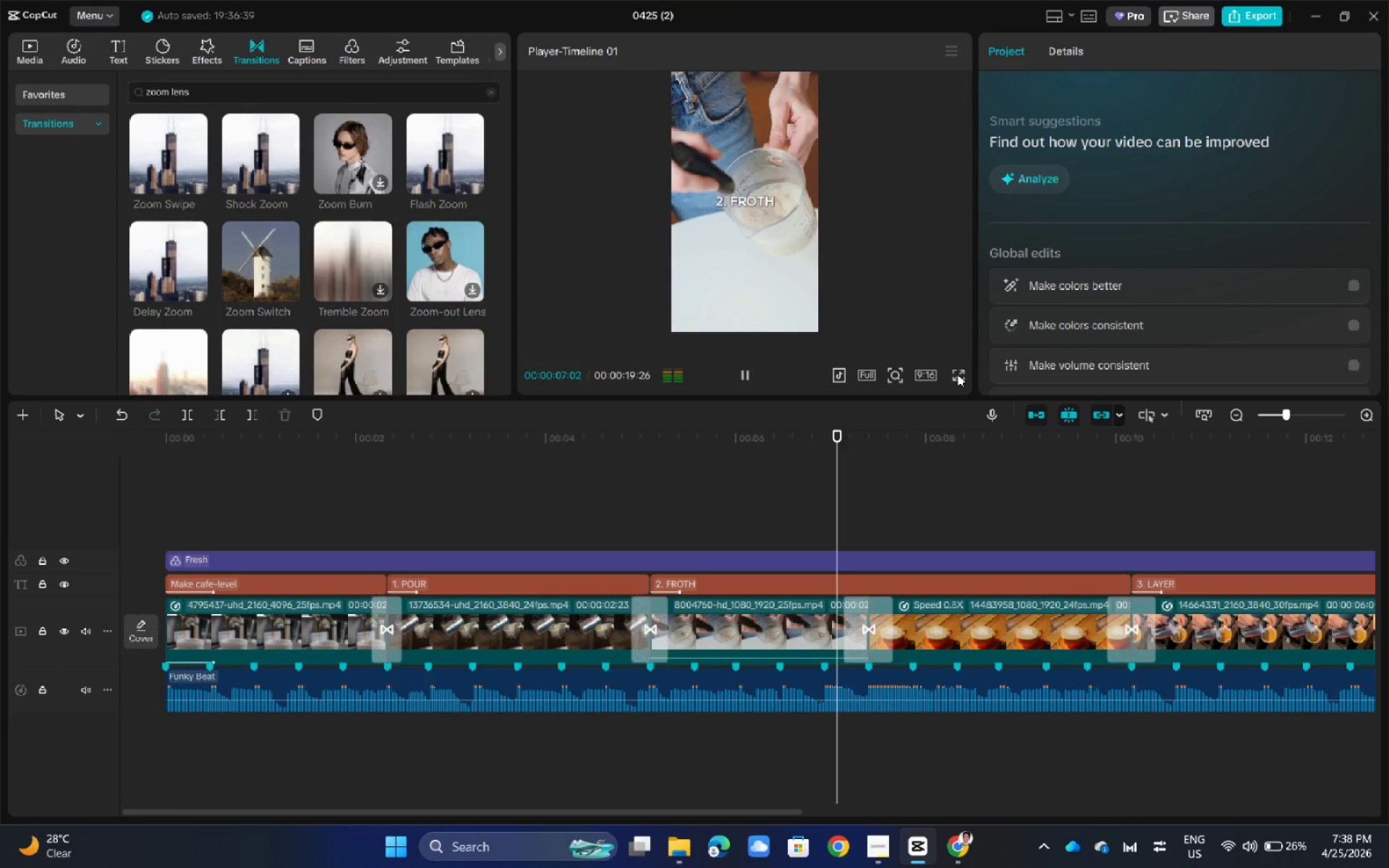 
left_click([956, 375])
 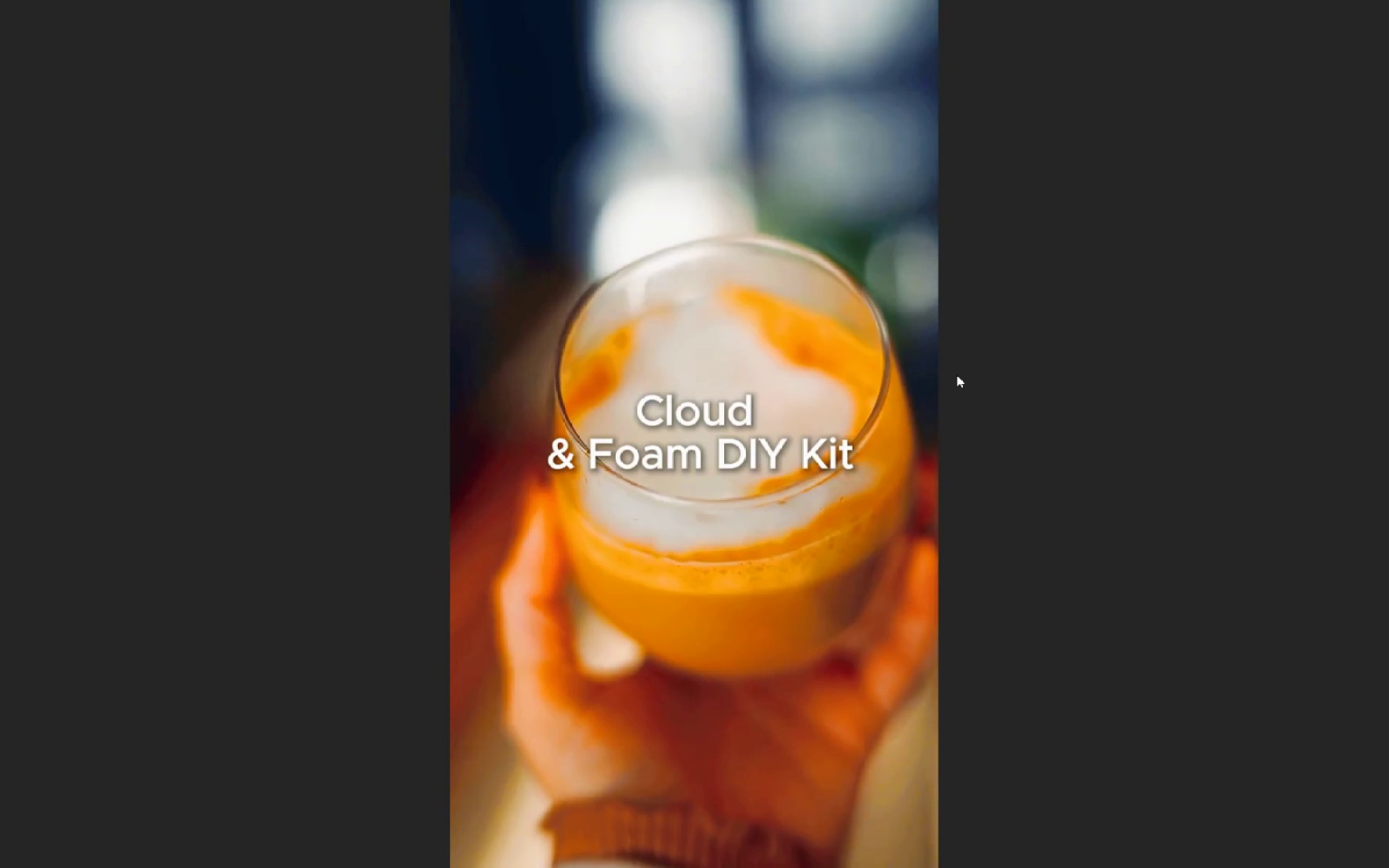 
wait(14.61)
 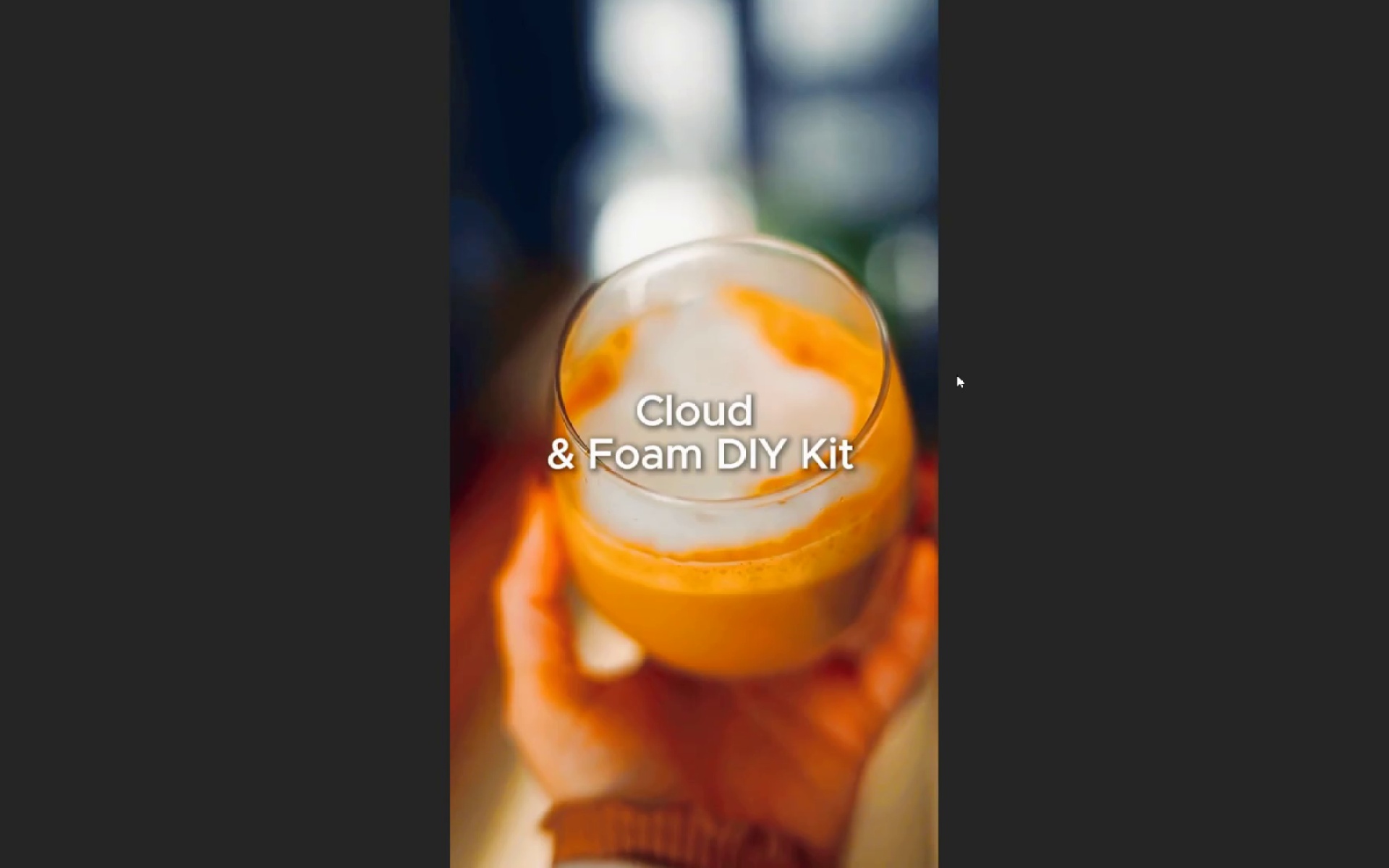 
key(Escape)
 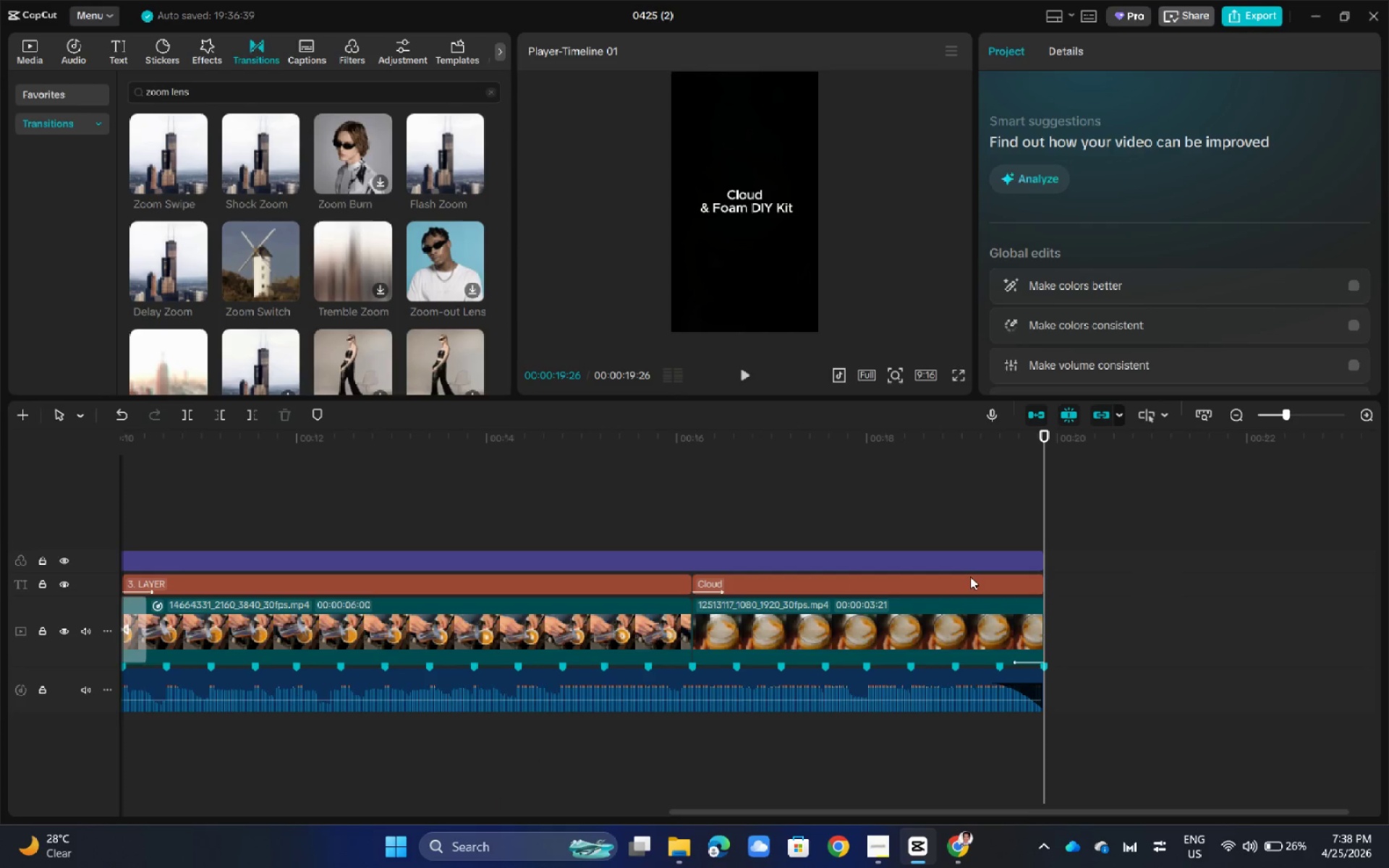 
left_click([968, 577])
 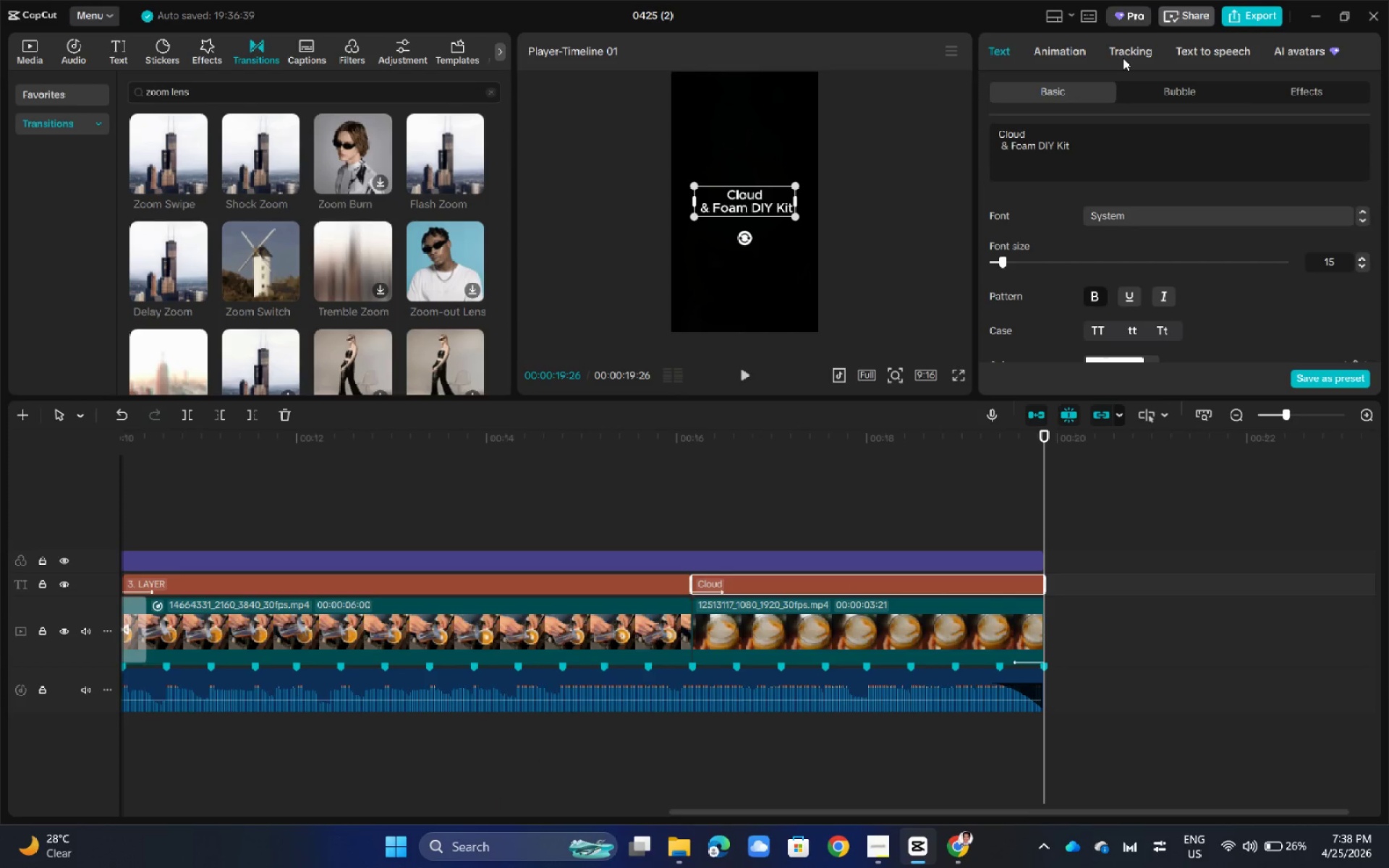 
left_click([1062, 49])
 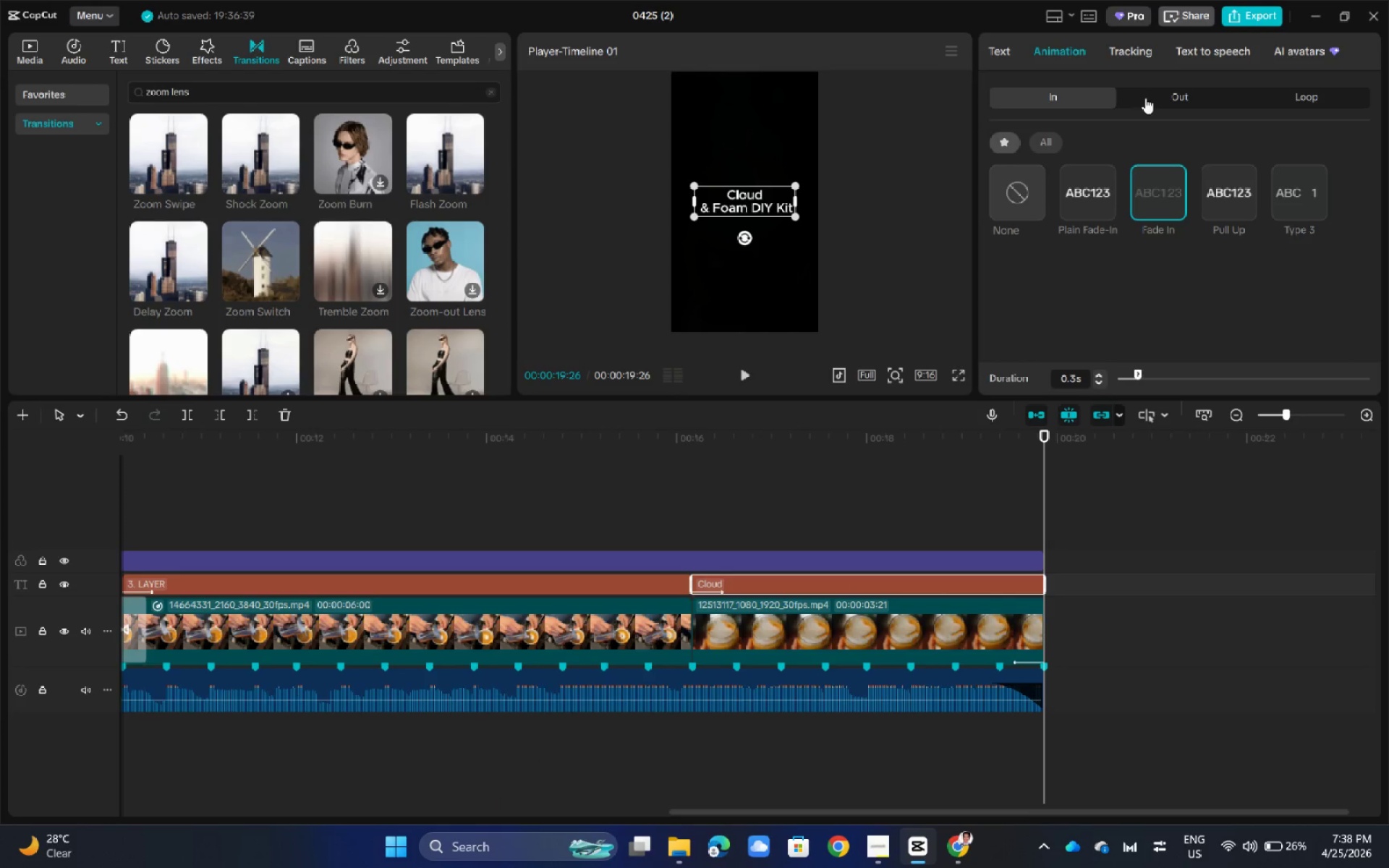 
left_click([1149, 95])
 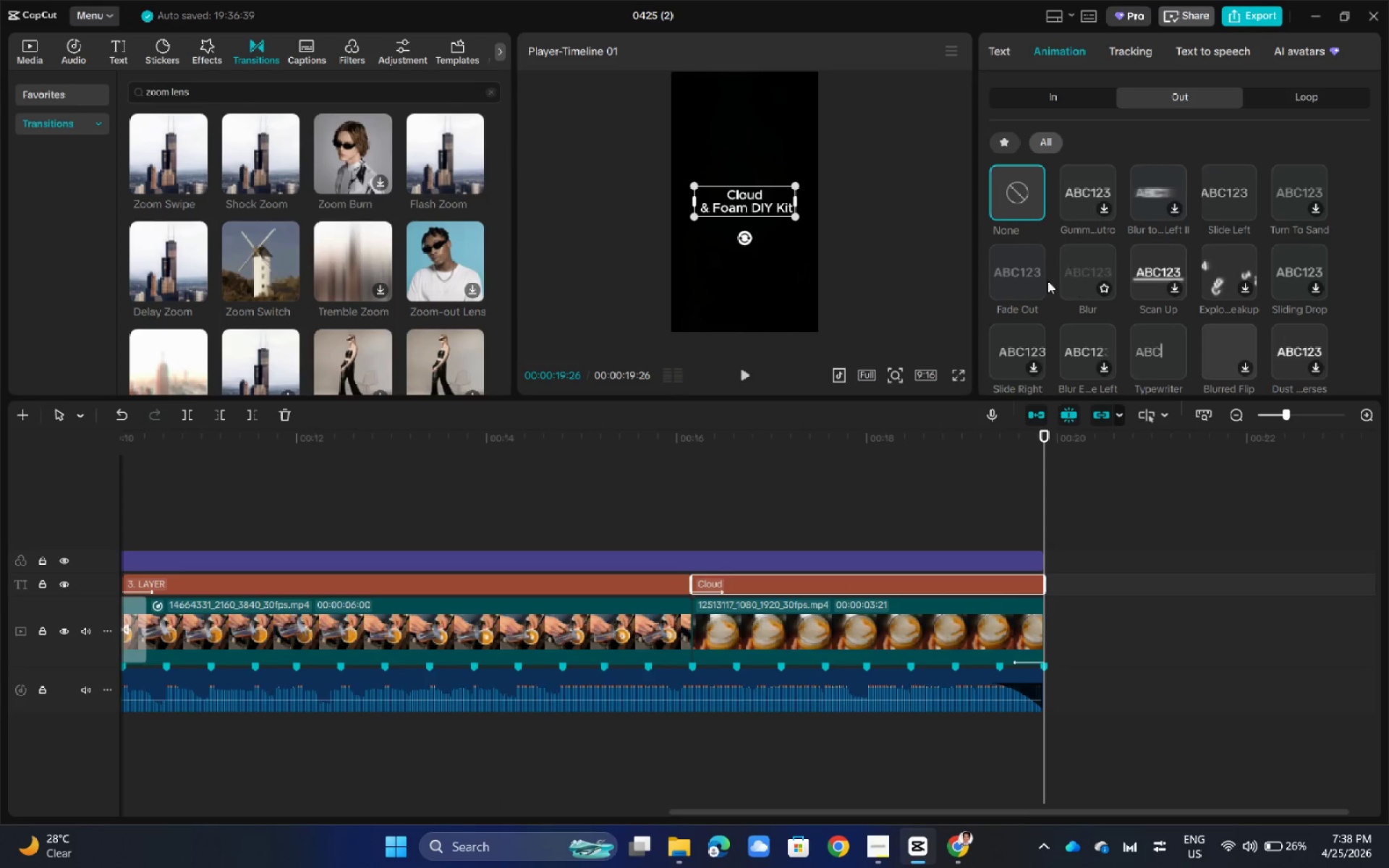 
left_click([1030, 269])
 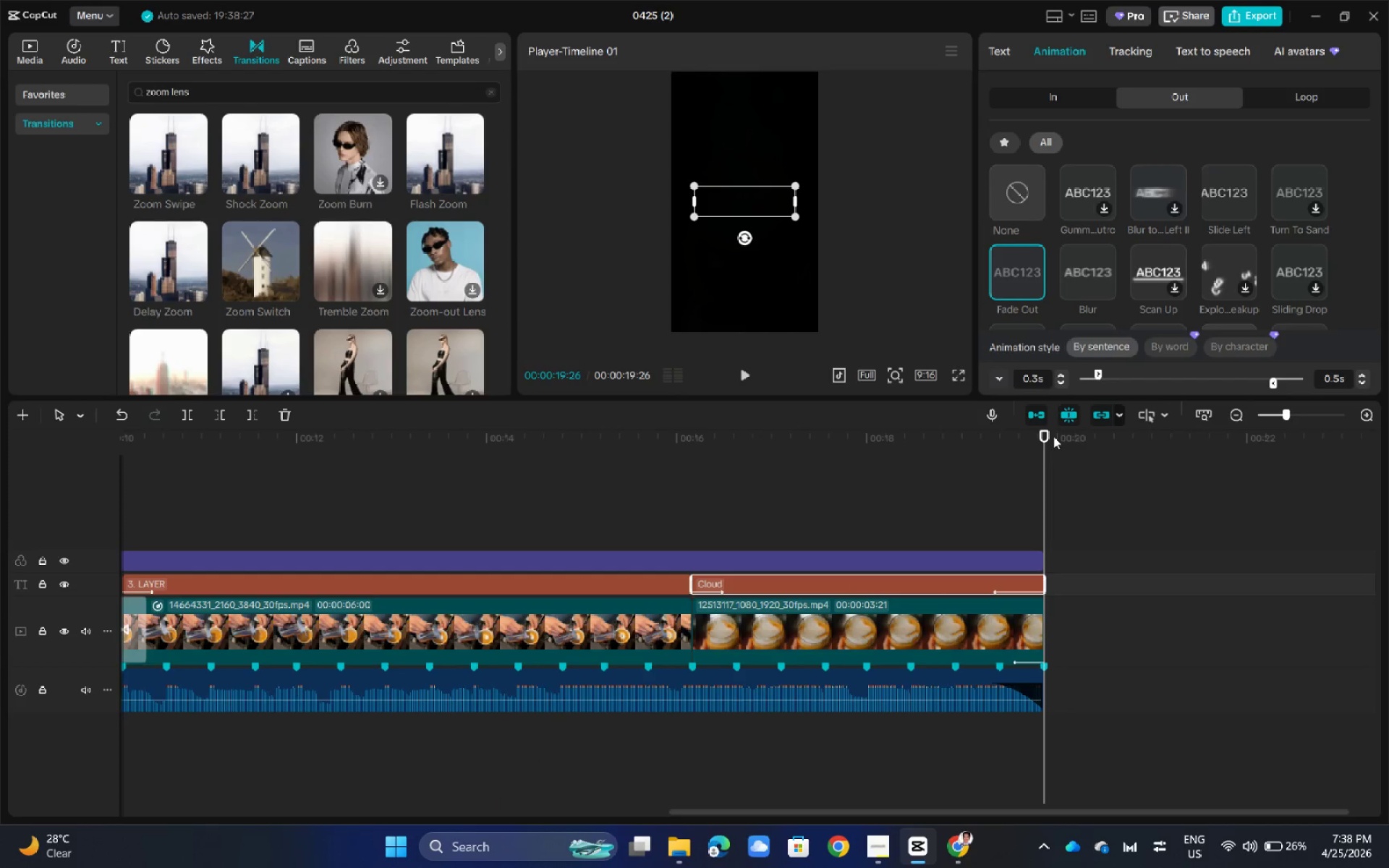 
left_click_drag(start_coordinate=[1050, 433], to_coordinate=[694, 479])
 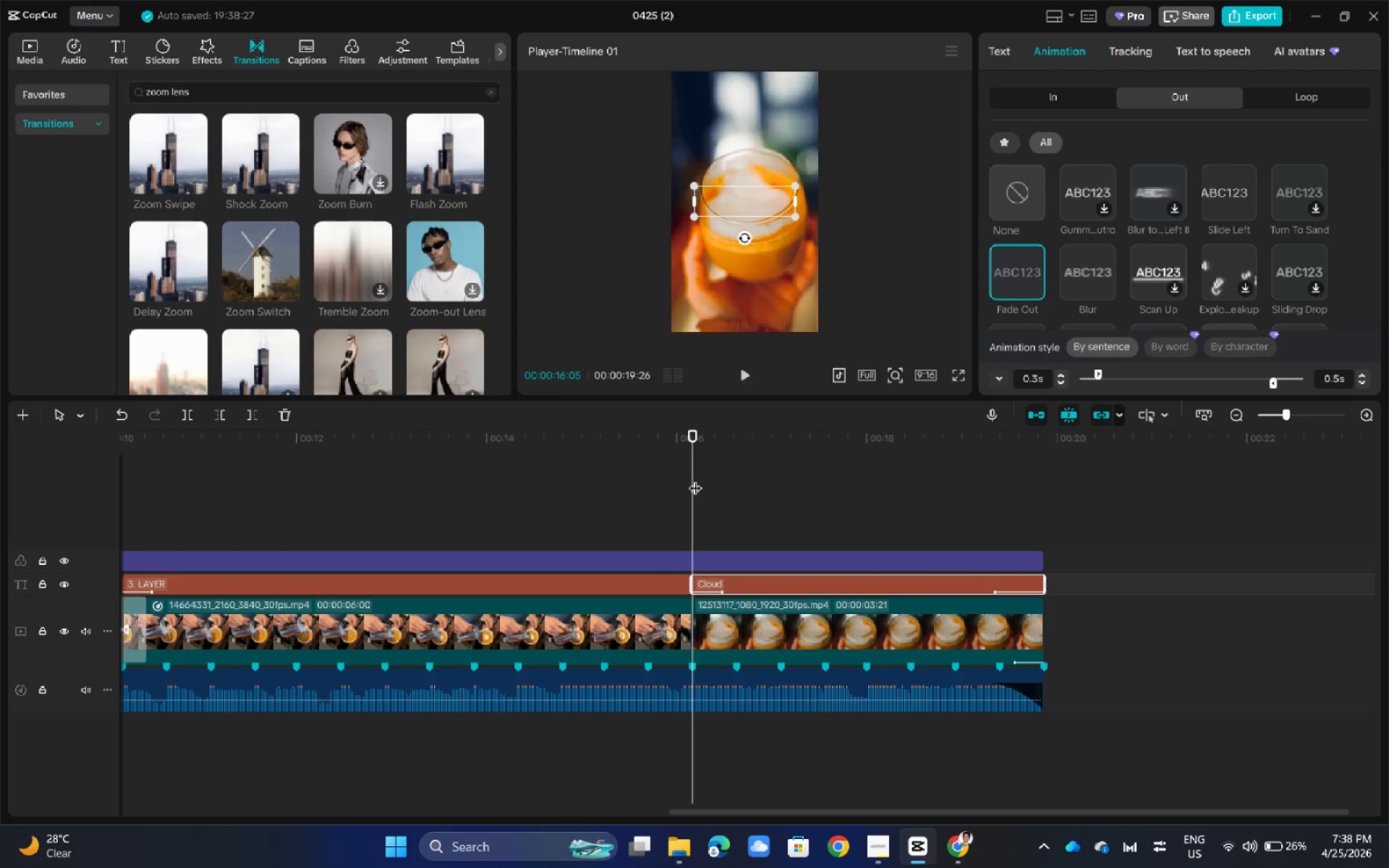 
key(Space)
 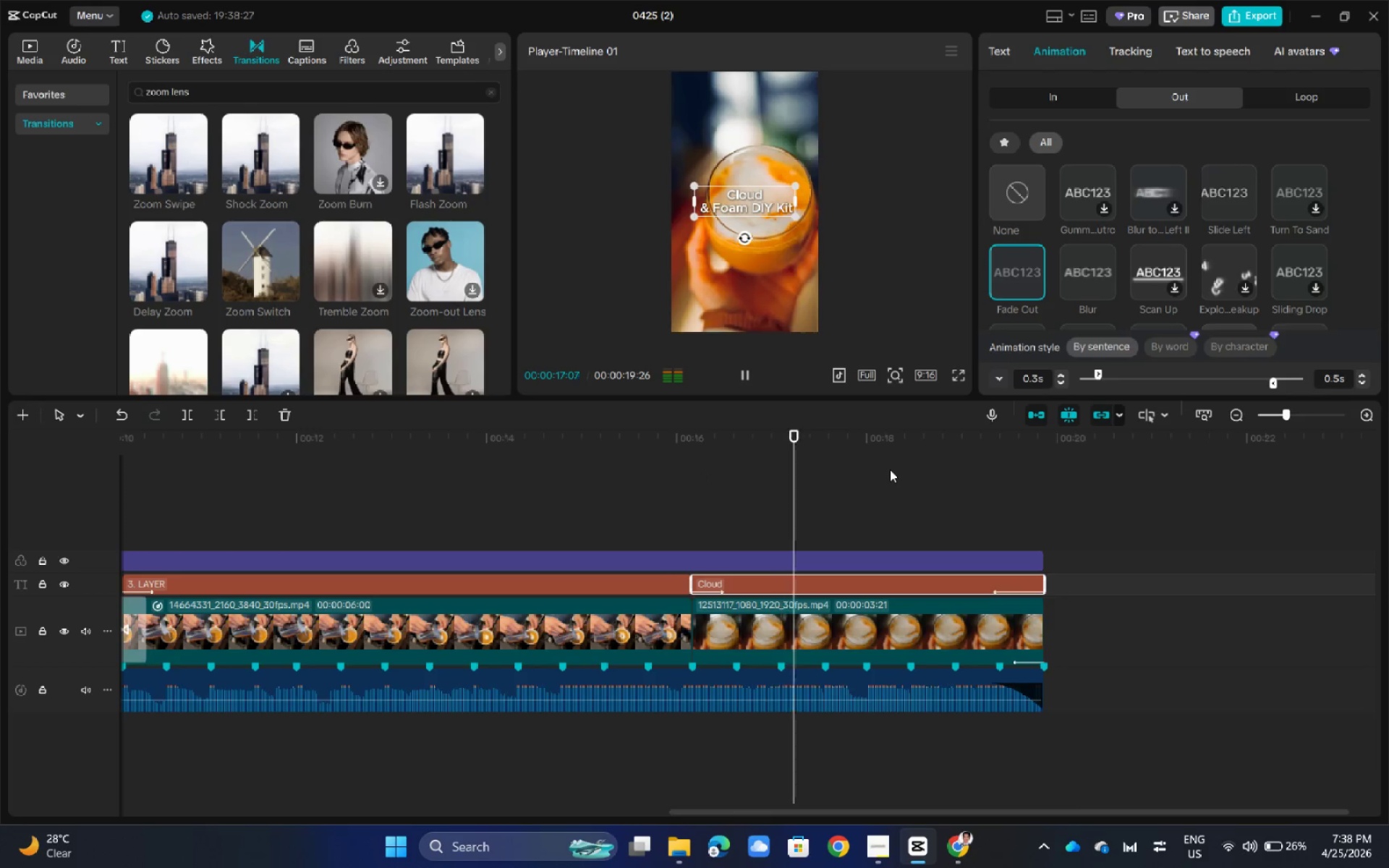 
left_click([911, 265])
 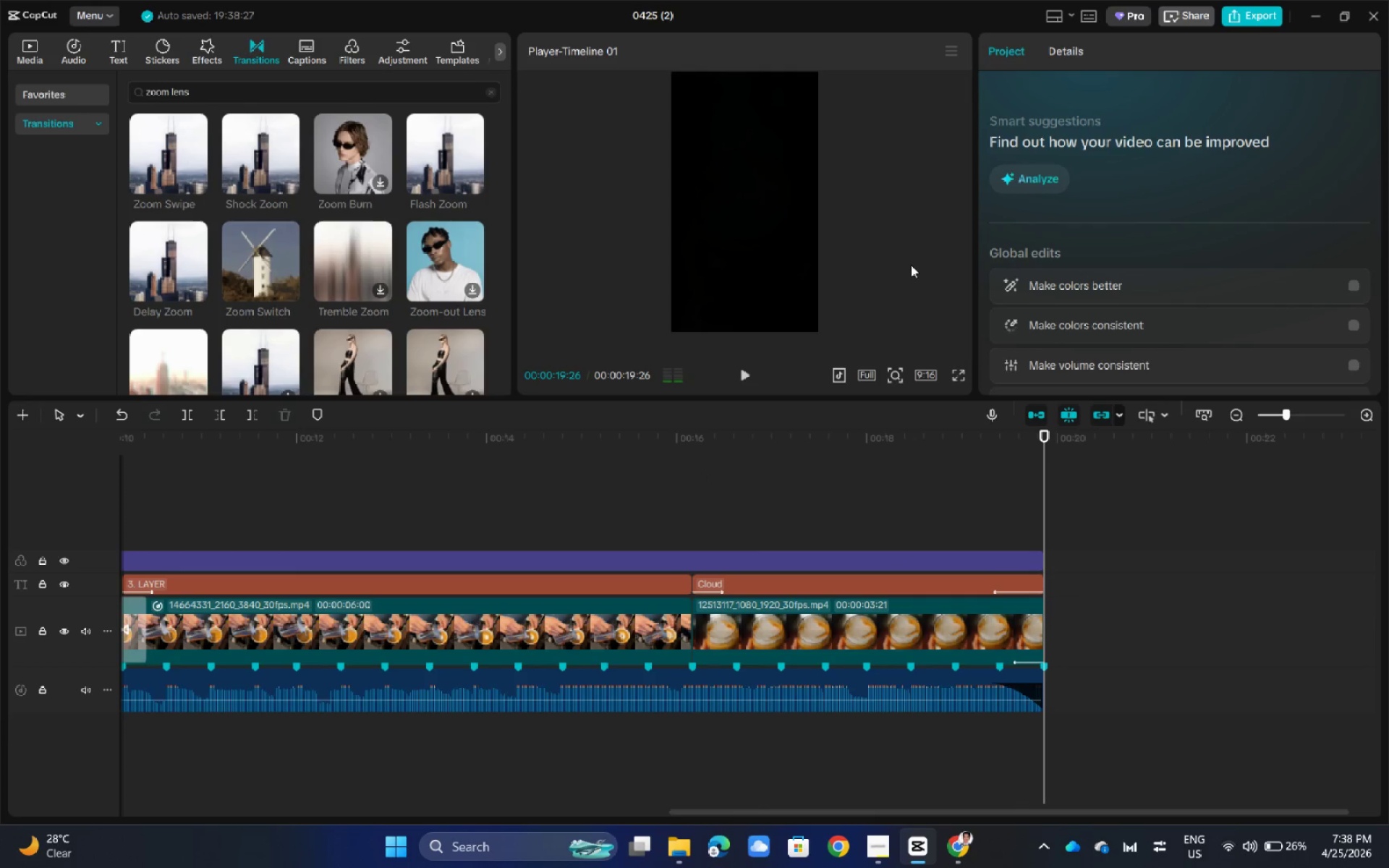 
left_click([918, 465])
 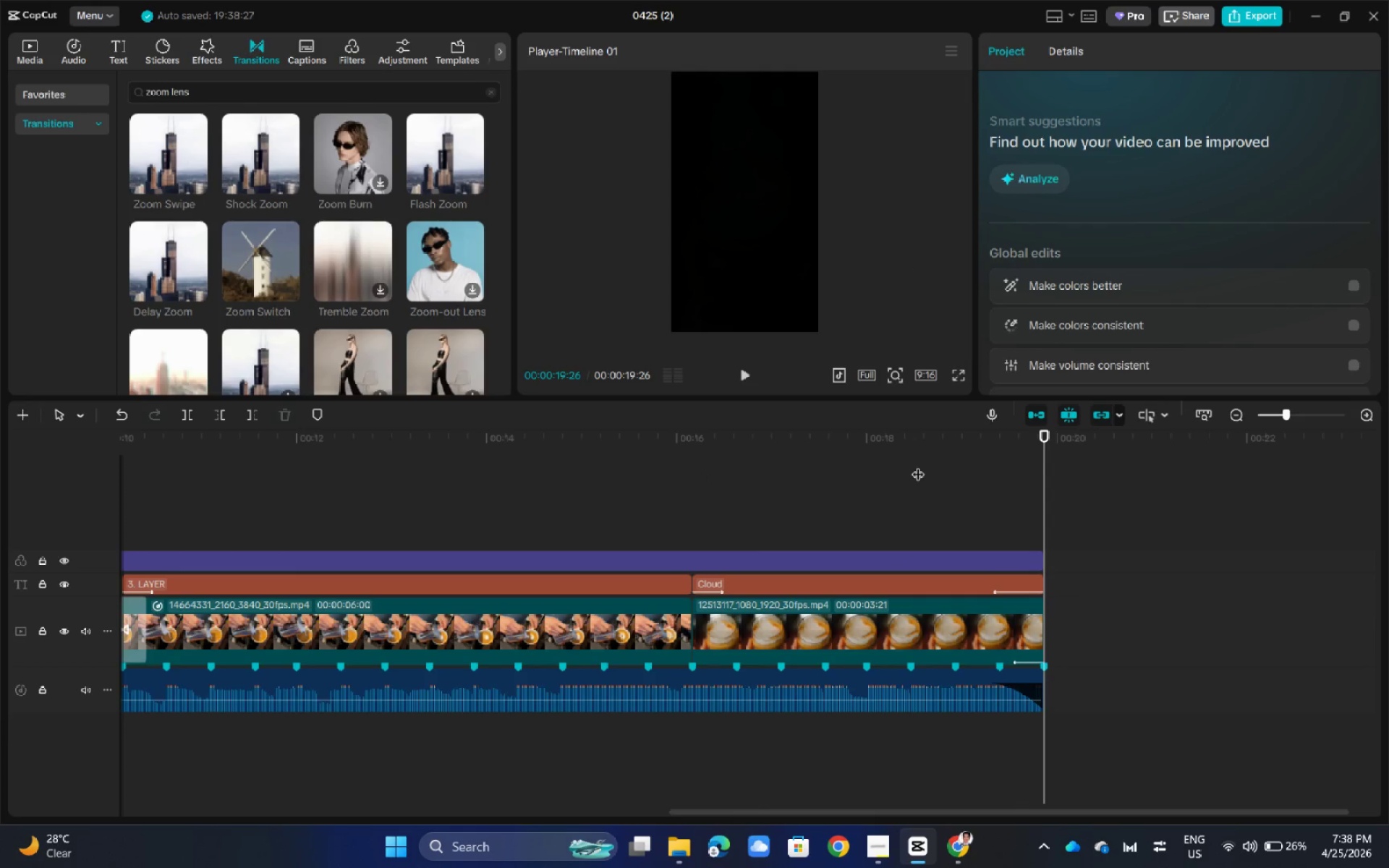 
left_click_drag(start_coordinate=[918, 465], to_coordinate=[54, 510])
 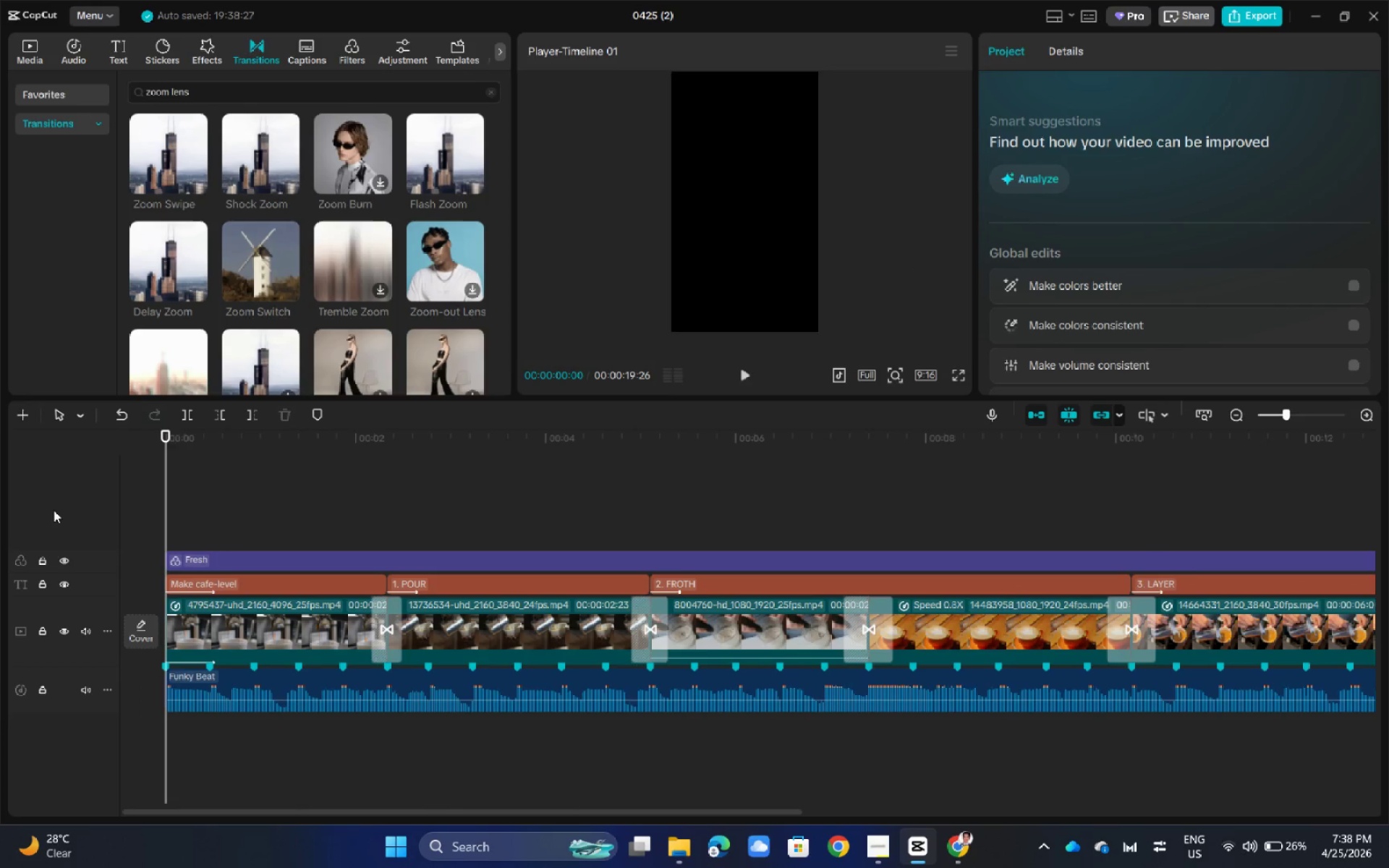 
key(Space)
 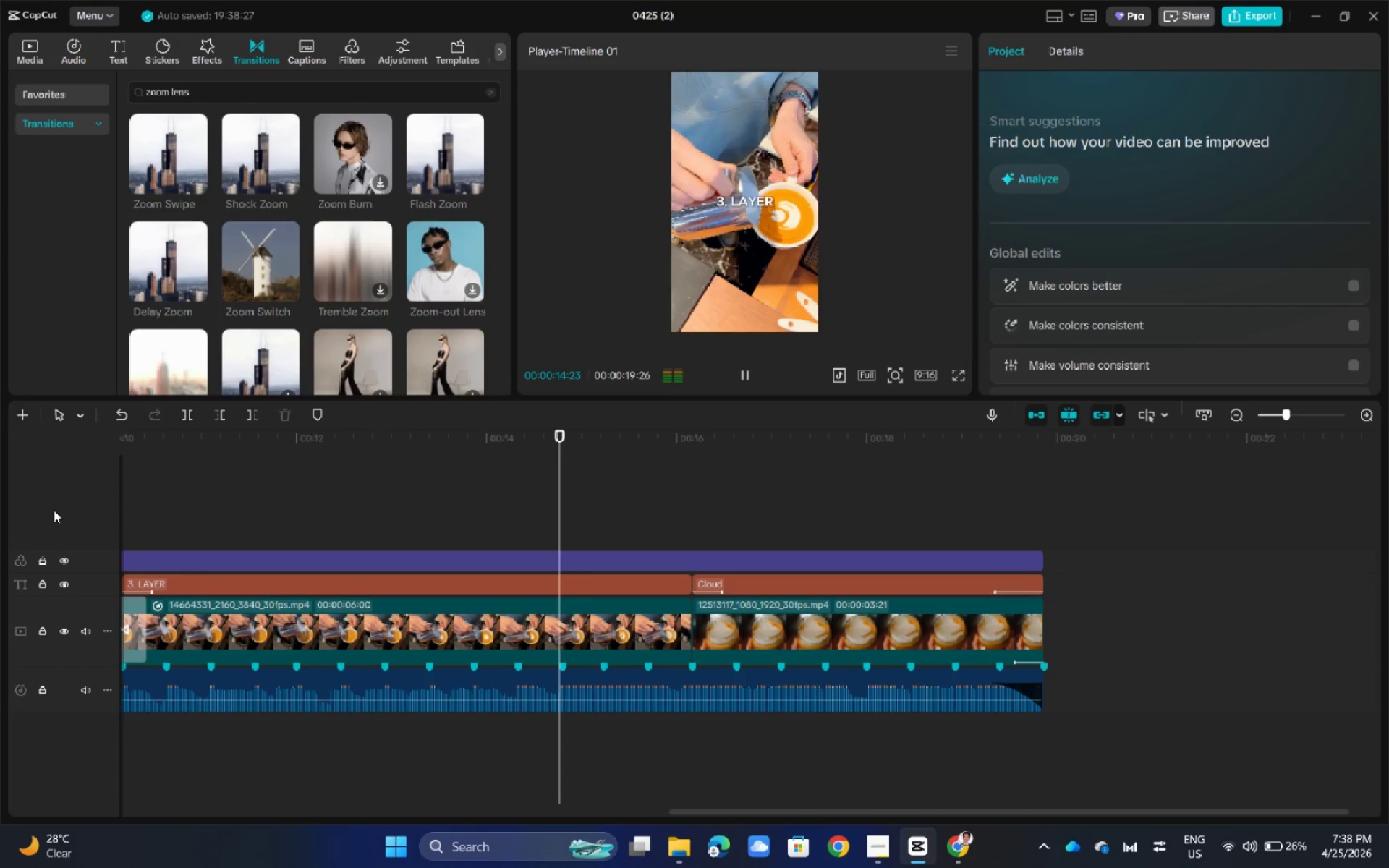 
wait(19.91)
 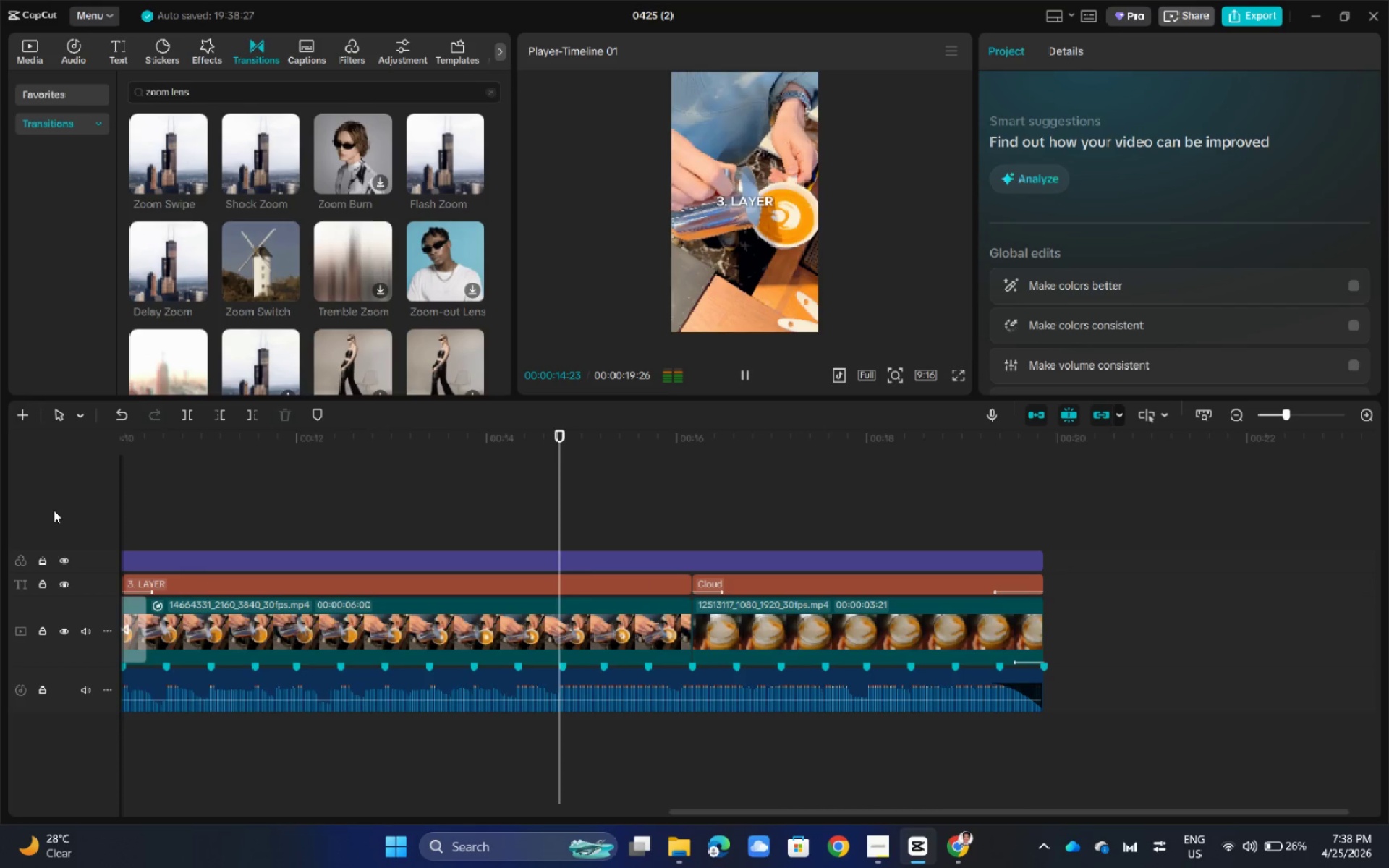 
key(Space)
 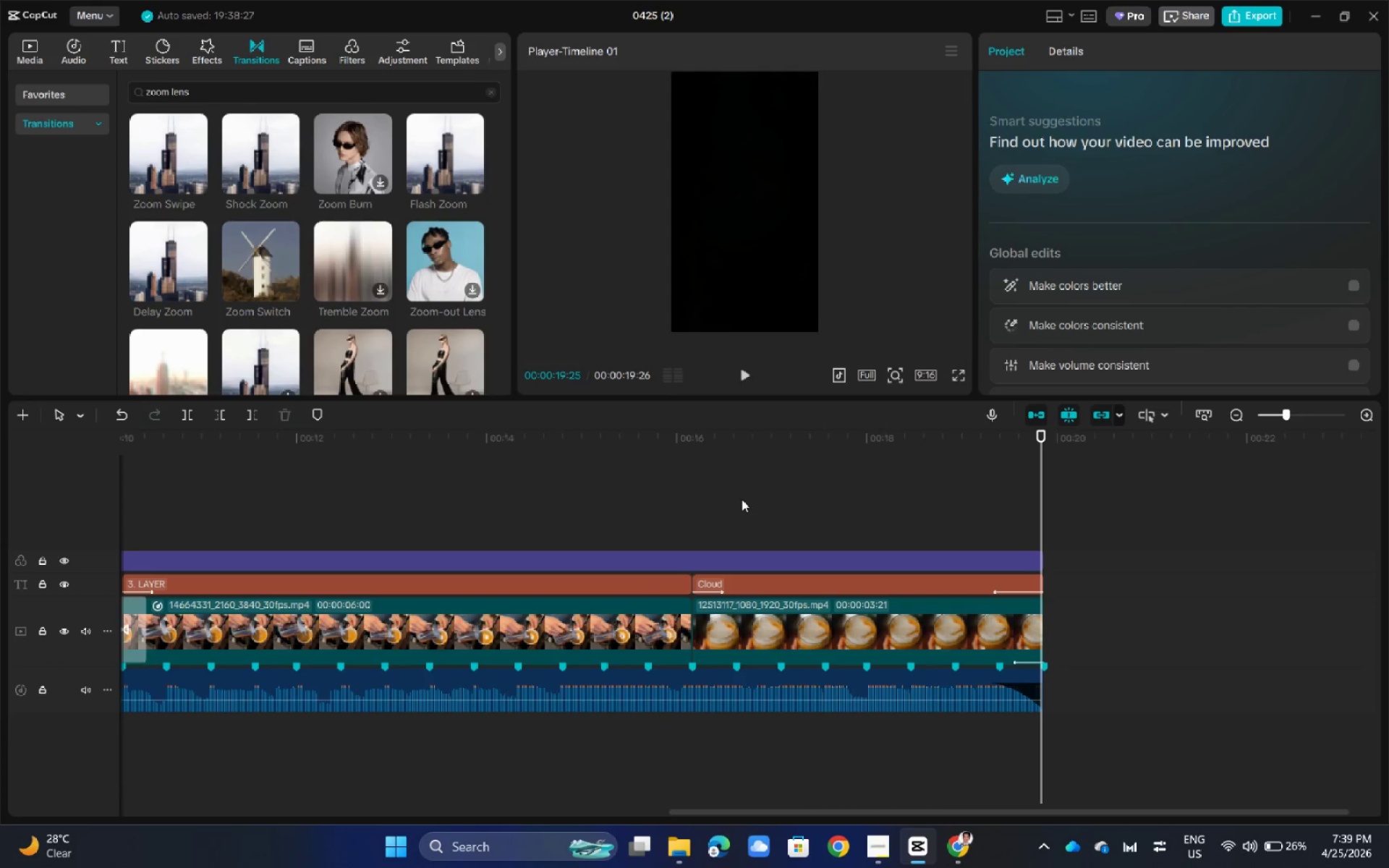 
left_click([725, 499])
 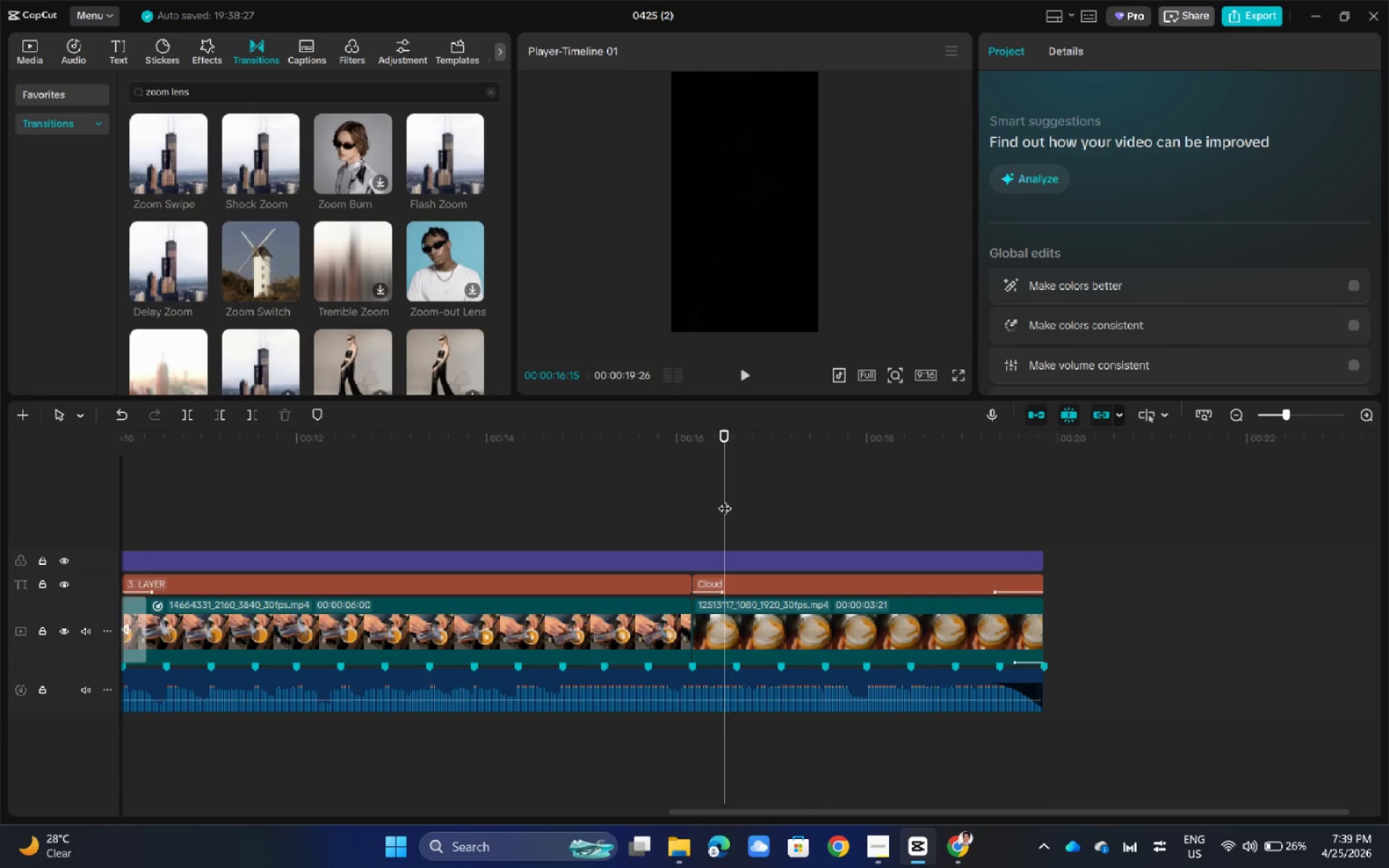 
left_click_drag(start_coordinate=[725, 499], to_coordinate=[688, 501])
 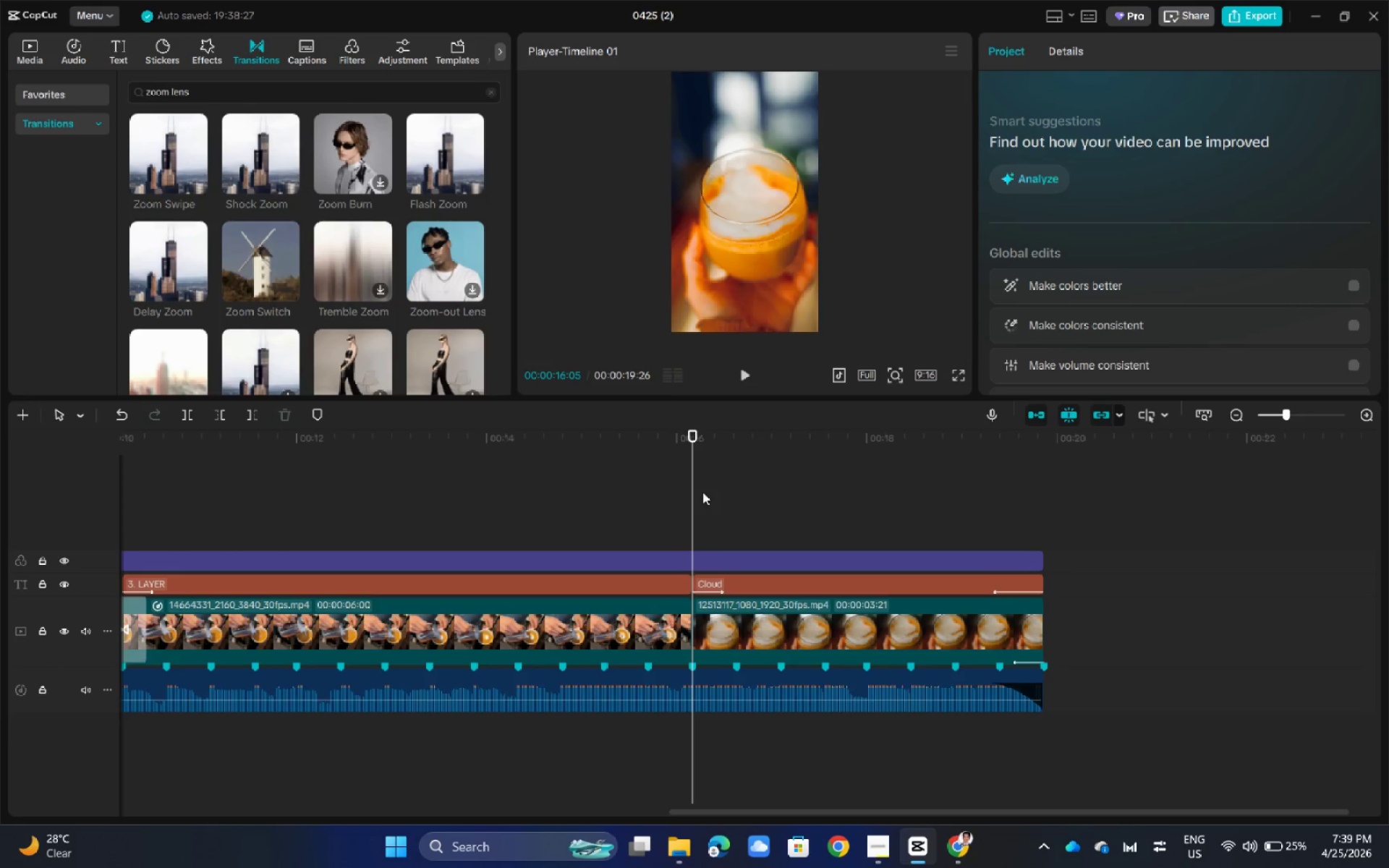 
wait(11.25)
 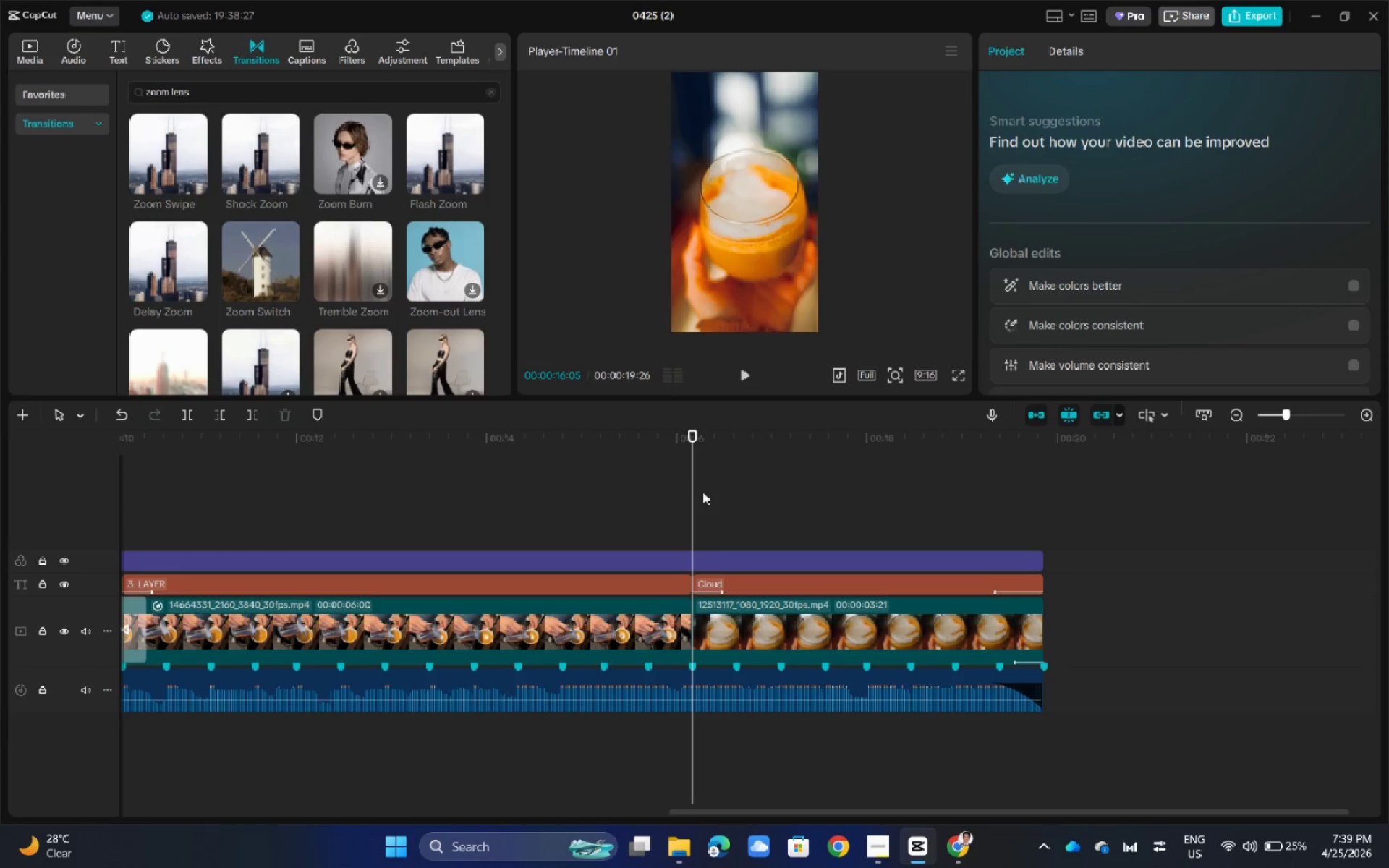 
double_click([192, 86])
 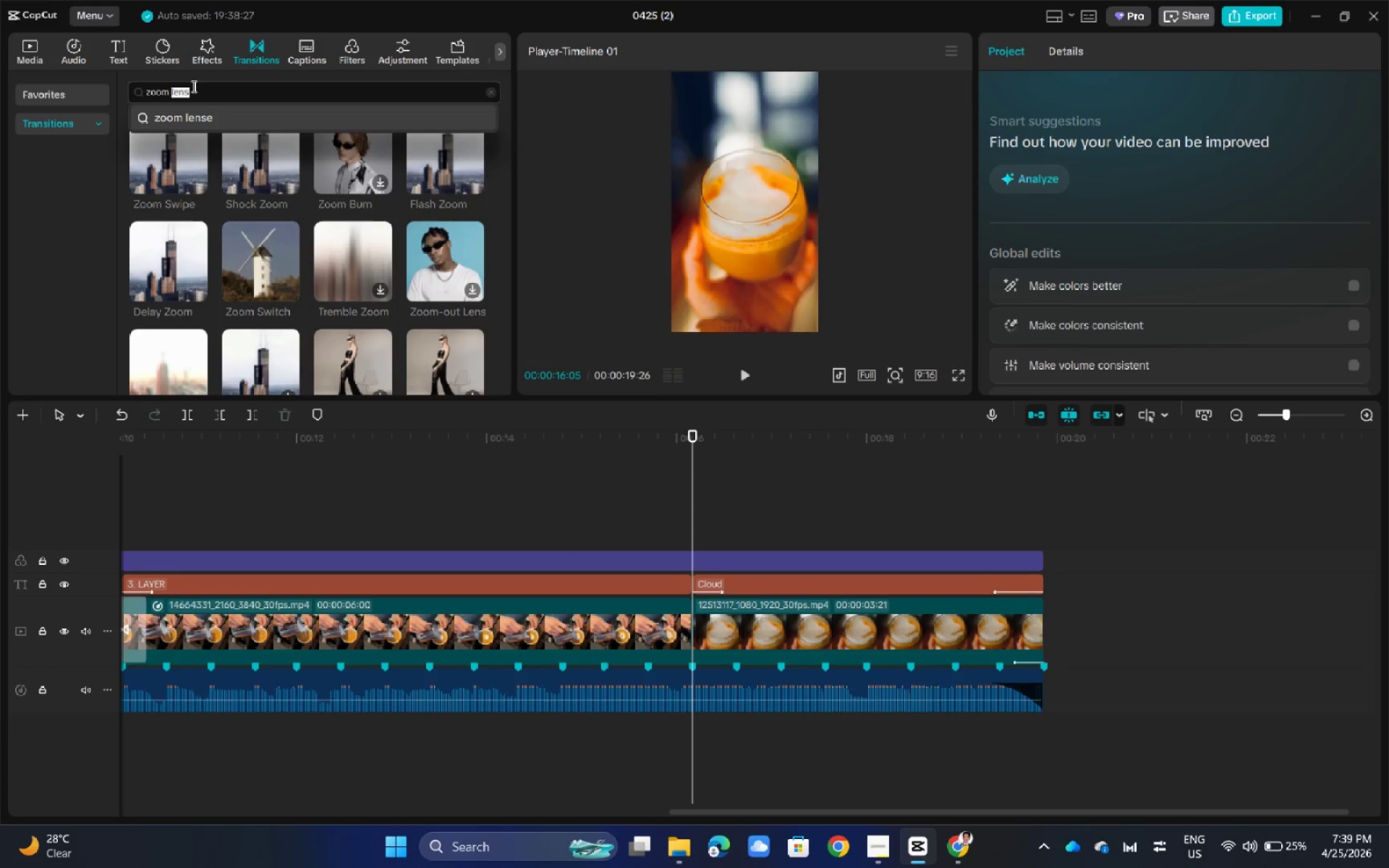 
hold_key(key=Backspace, duration=1.2)
 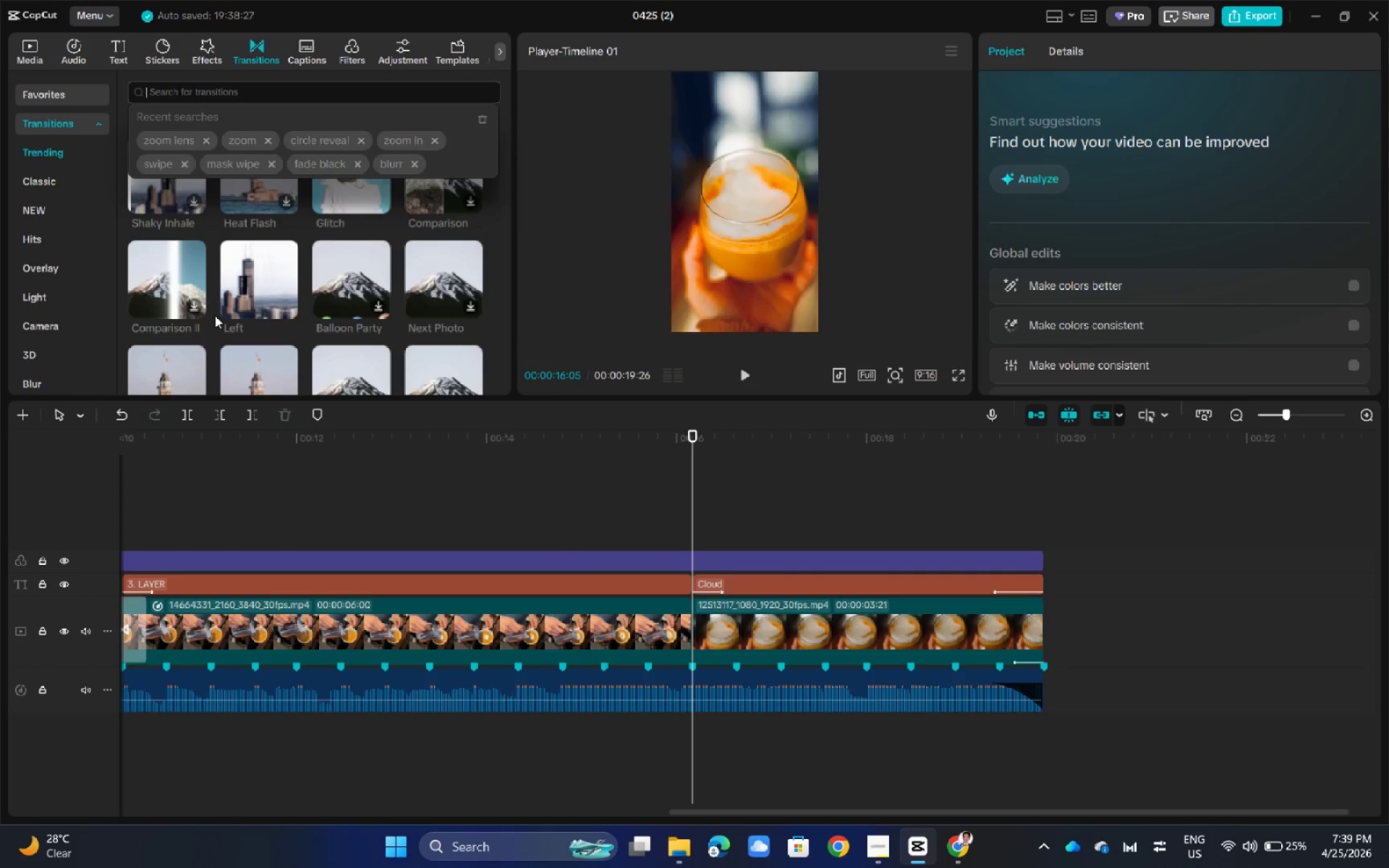 
wait(10.08)
 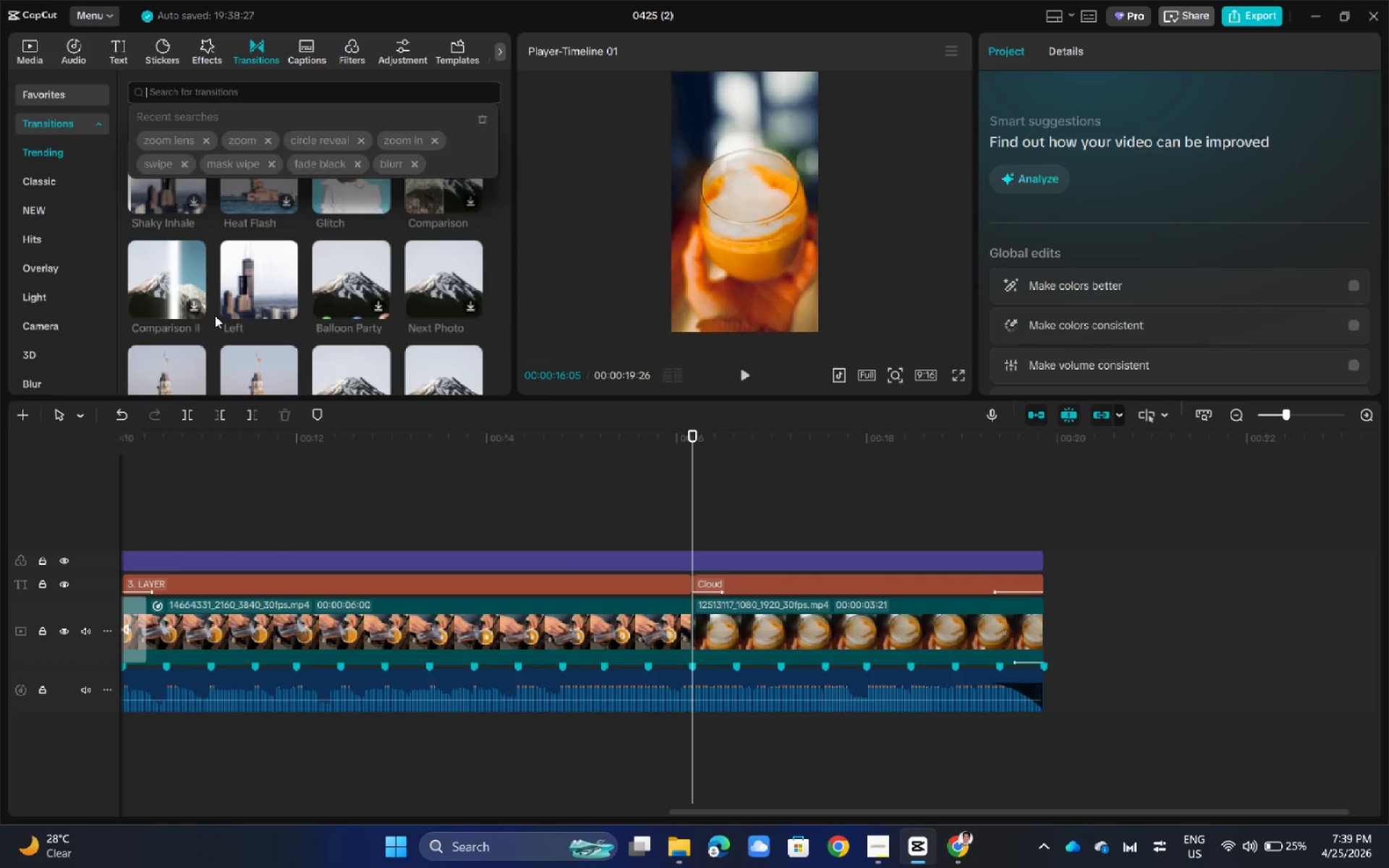 
type(swi)
 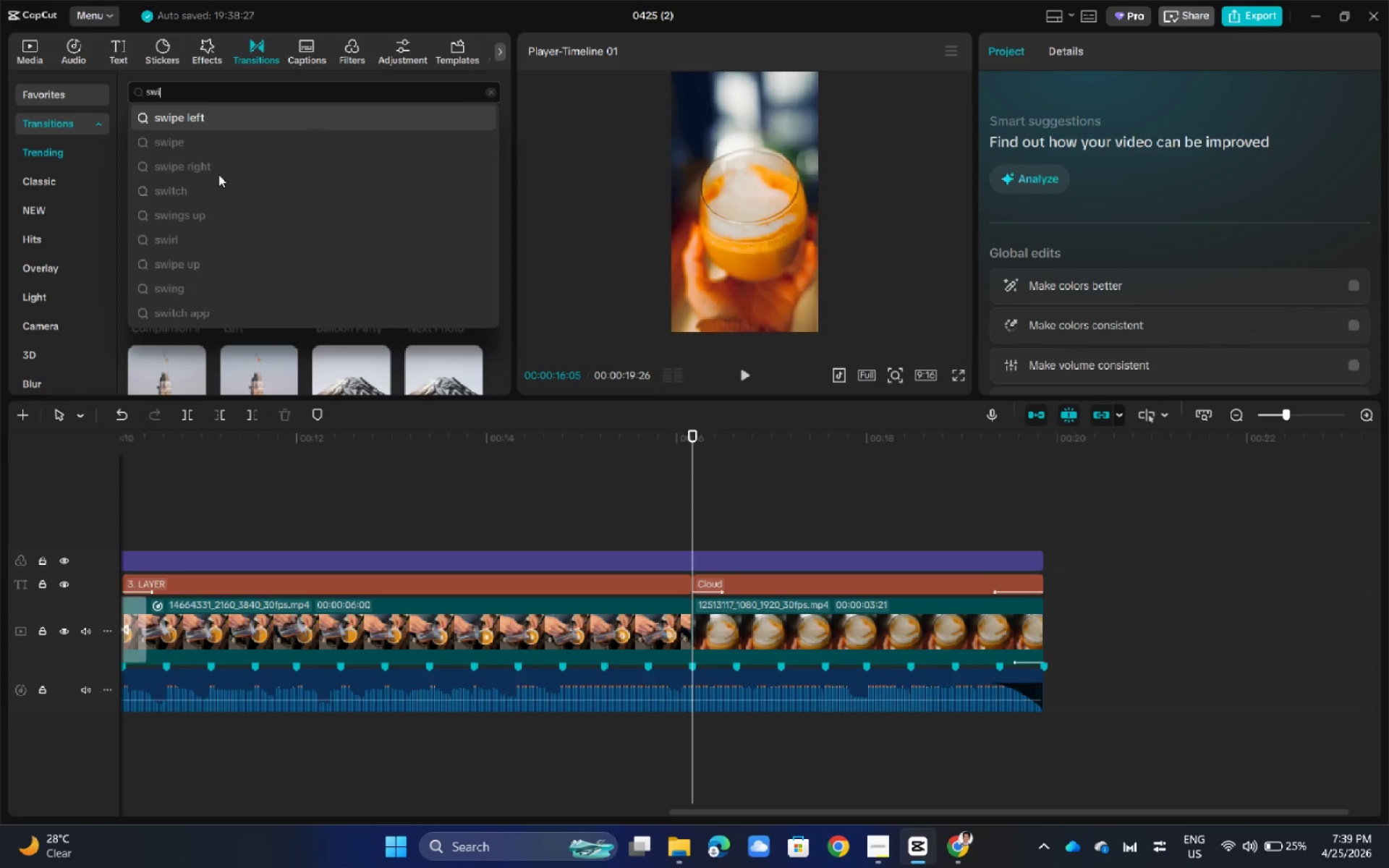 
double_click([592, 519])
 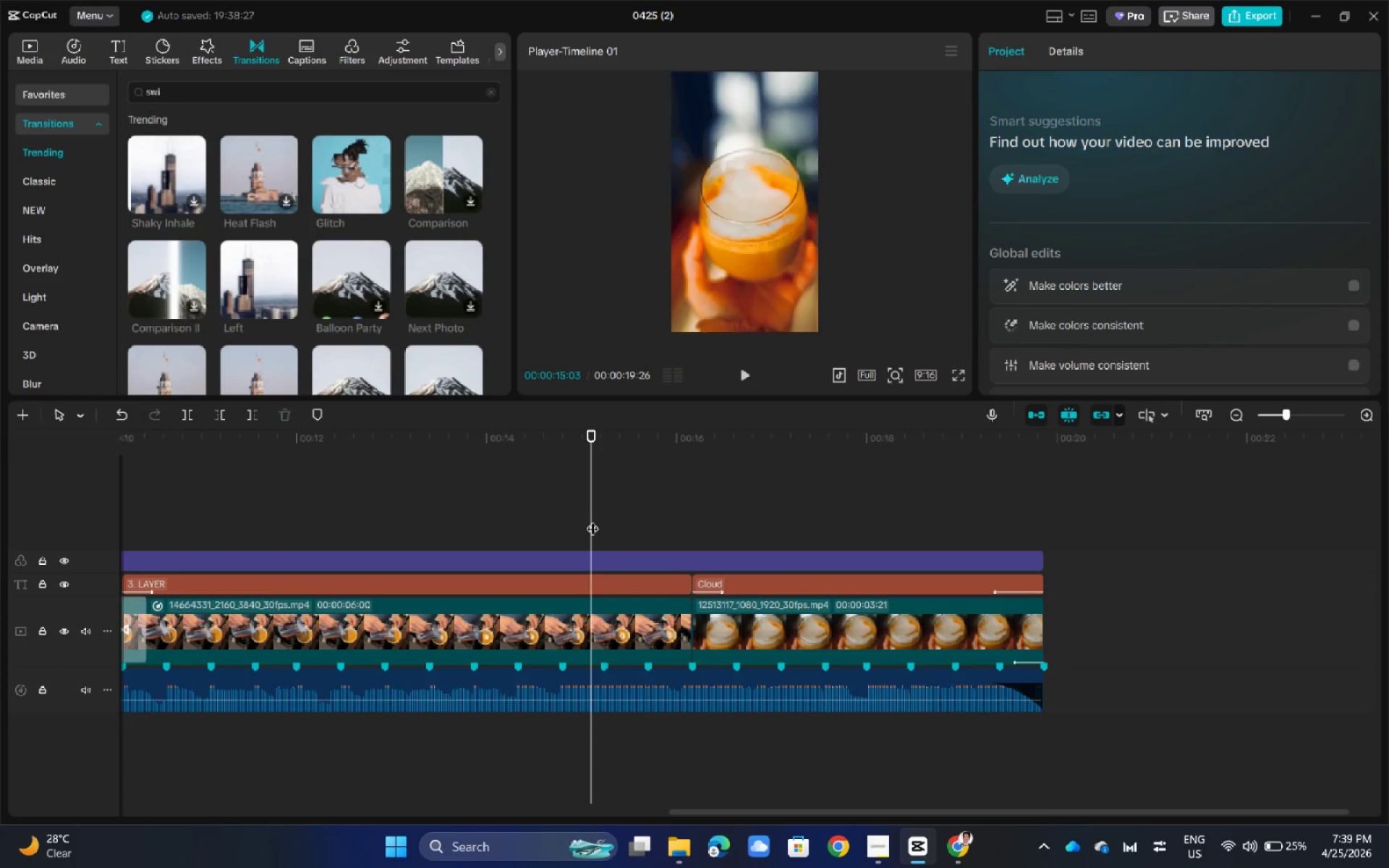 
key(Space)
 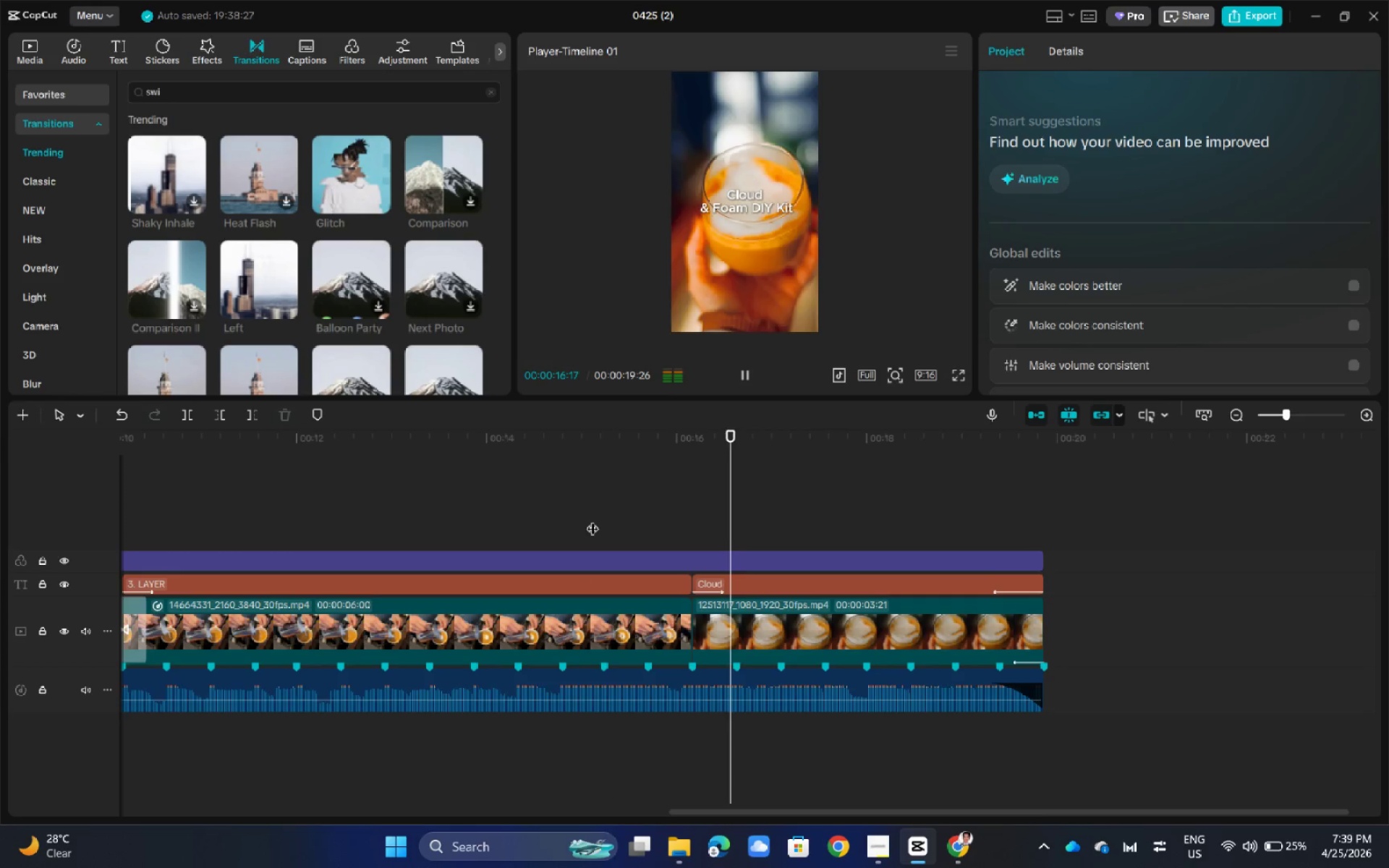 
key(Space)
 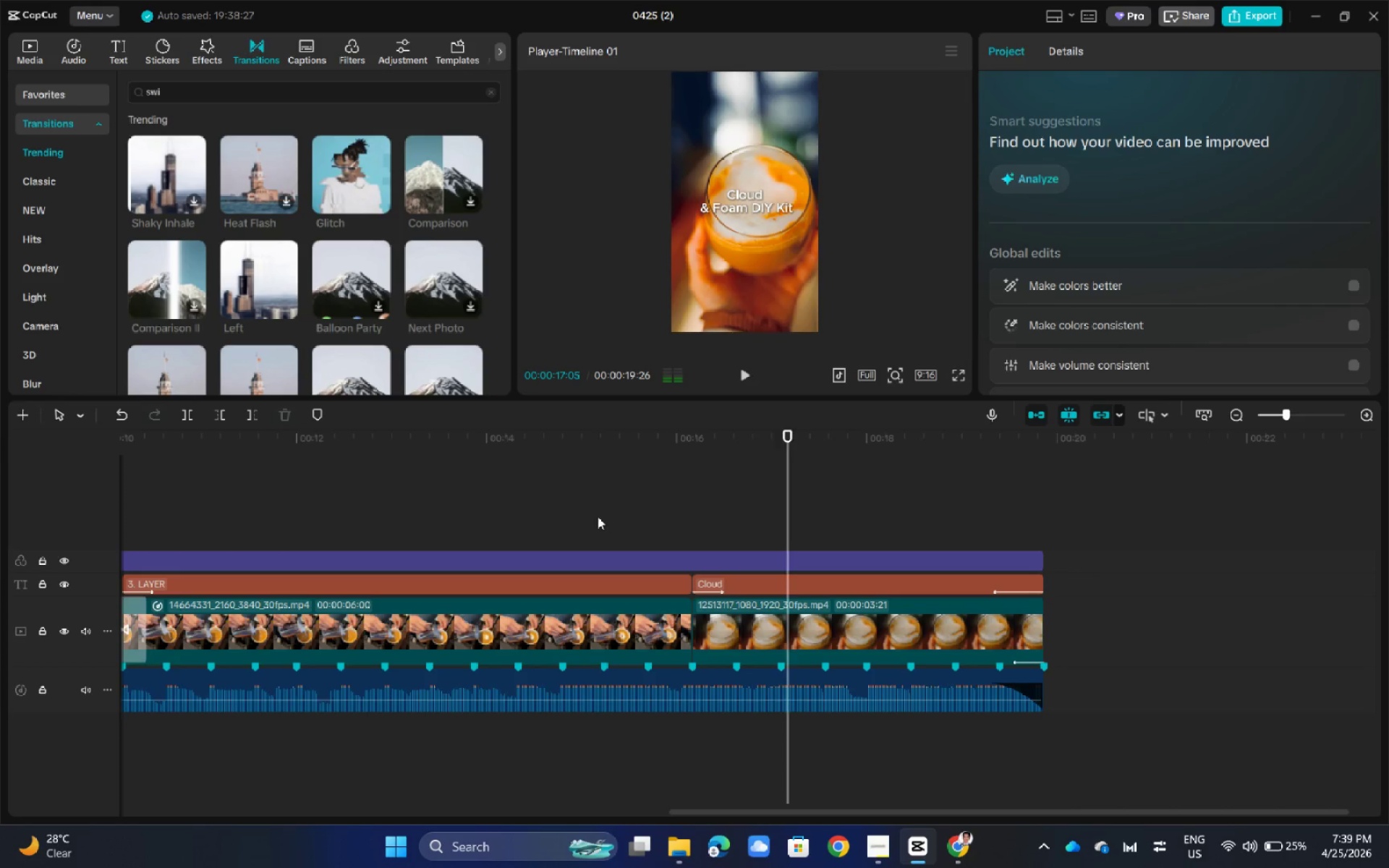 
double_click([598, 516])
 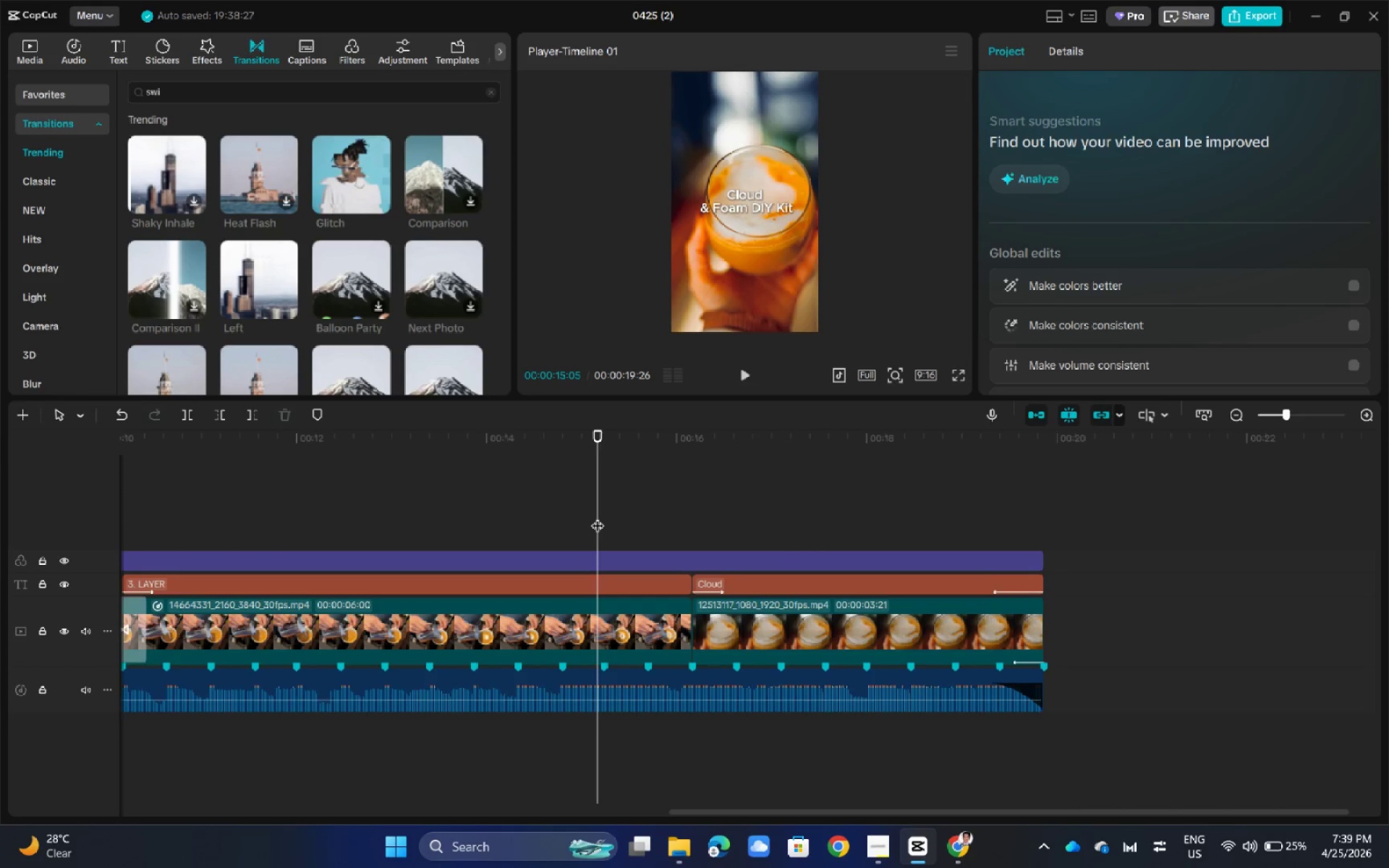 
key(Space)
 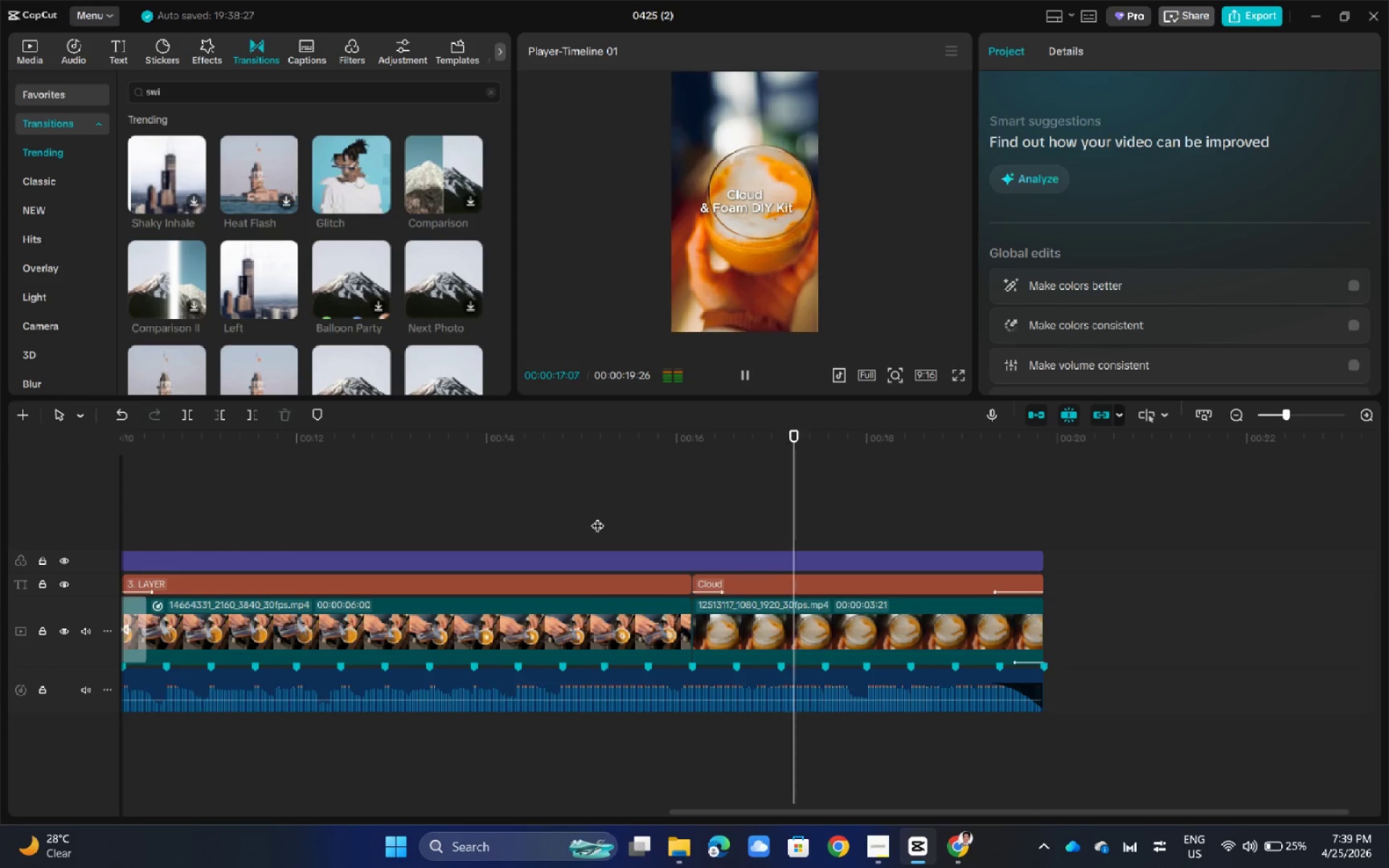 
key(Space)
 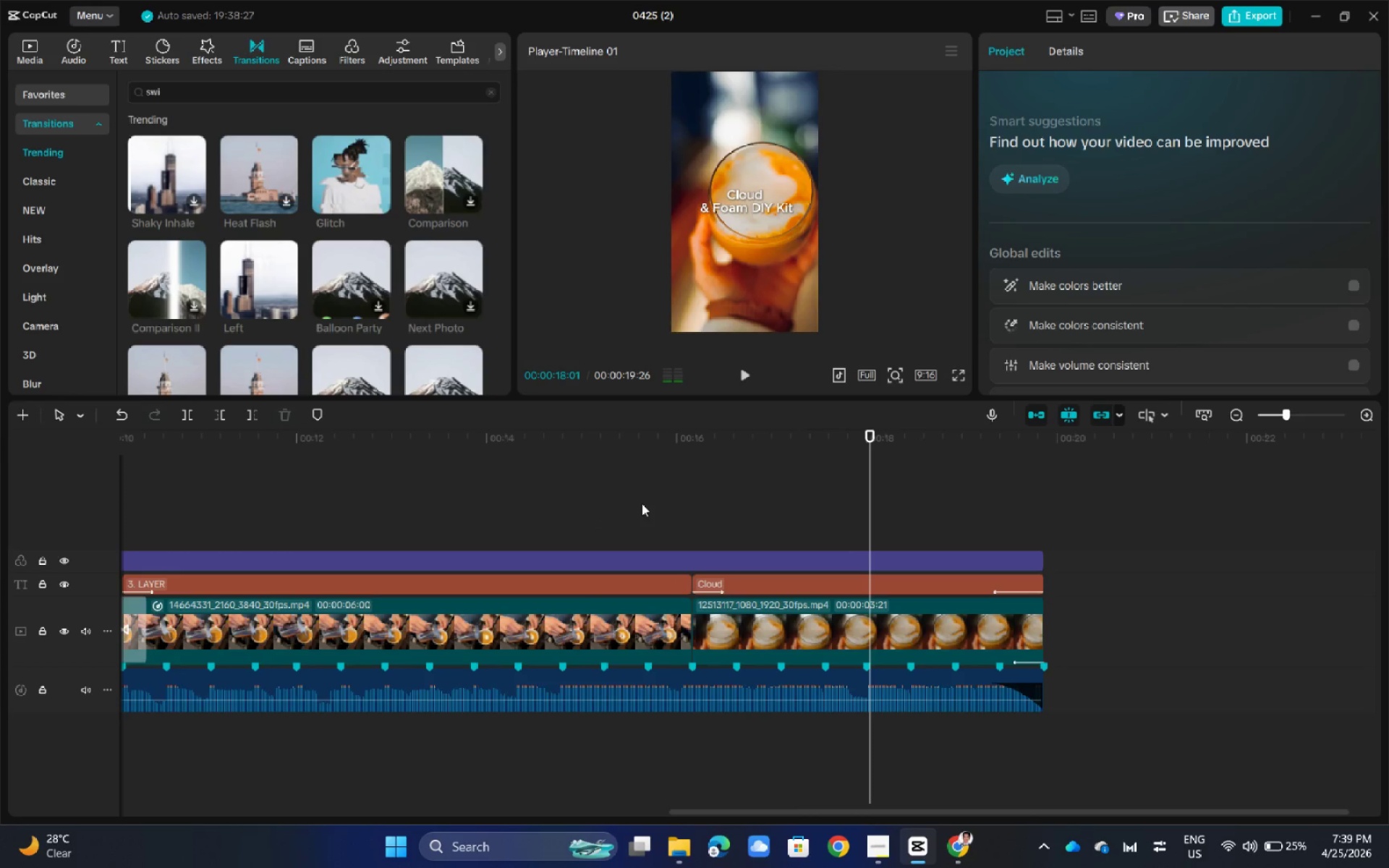 
double_click([642, 503])
 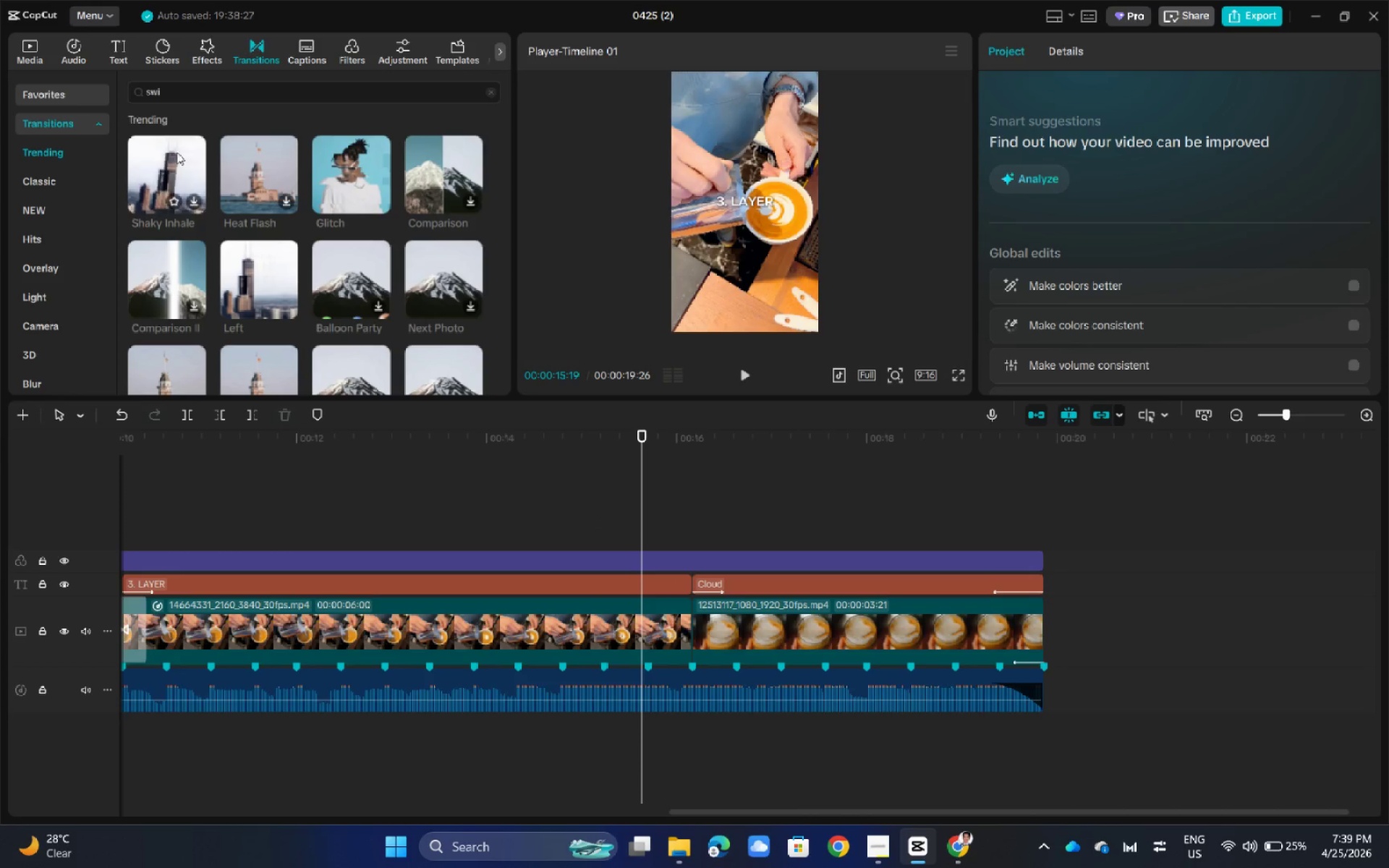 
left_click([189, 94])
 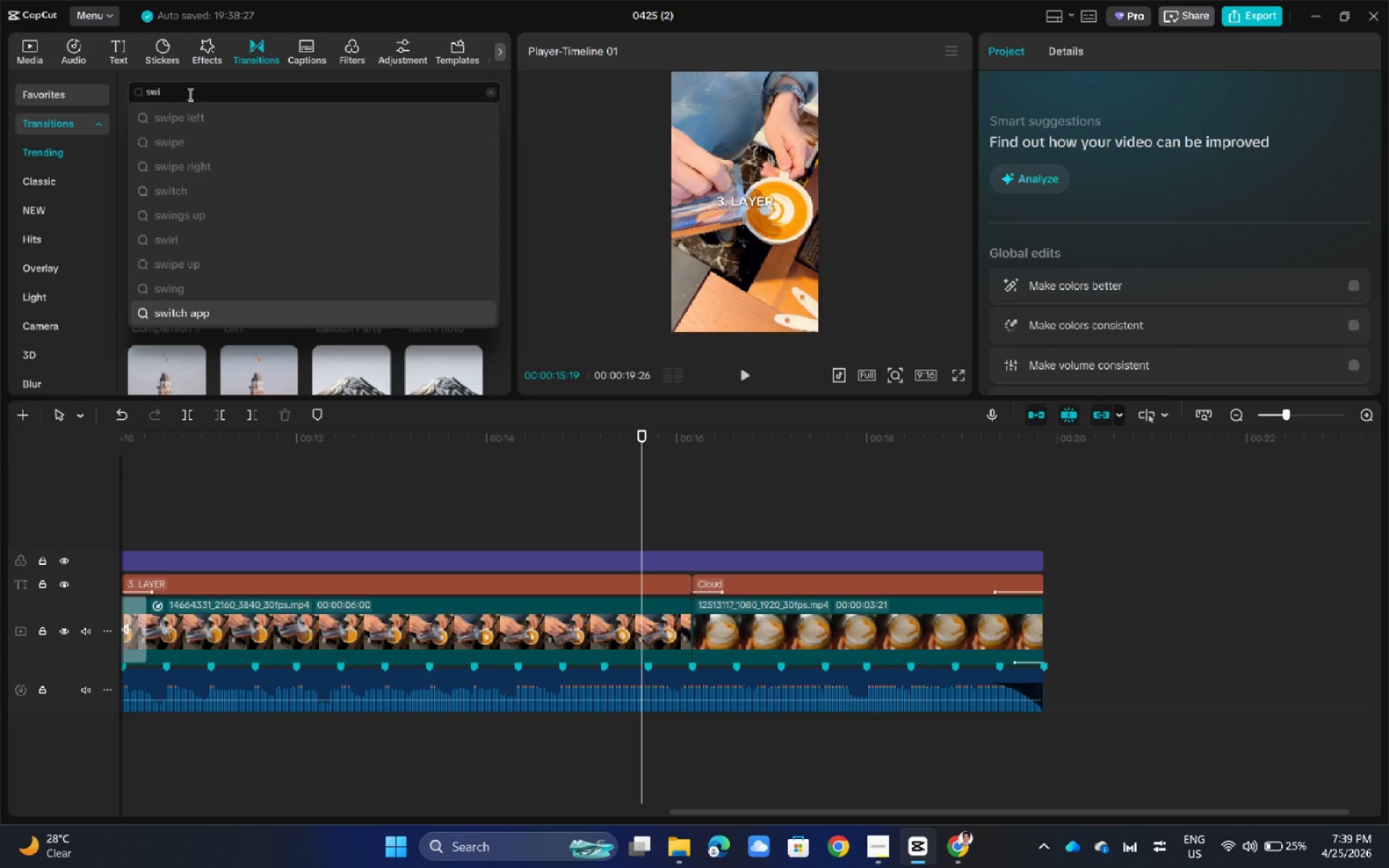 
type(pe)
 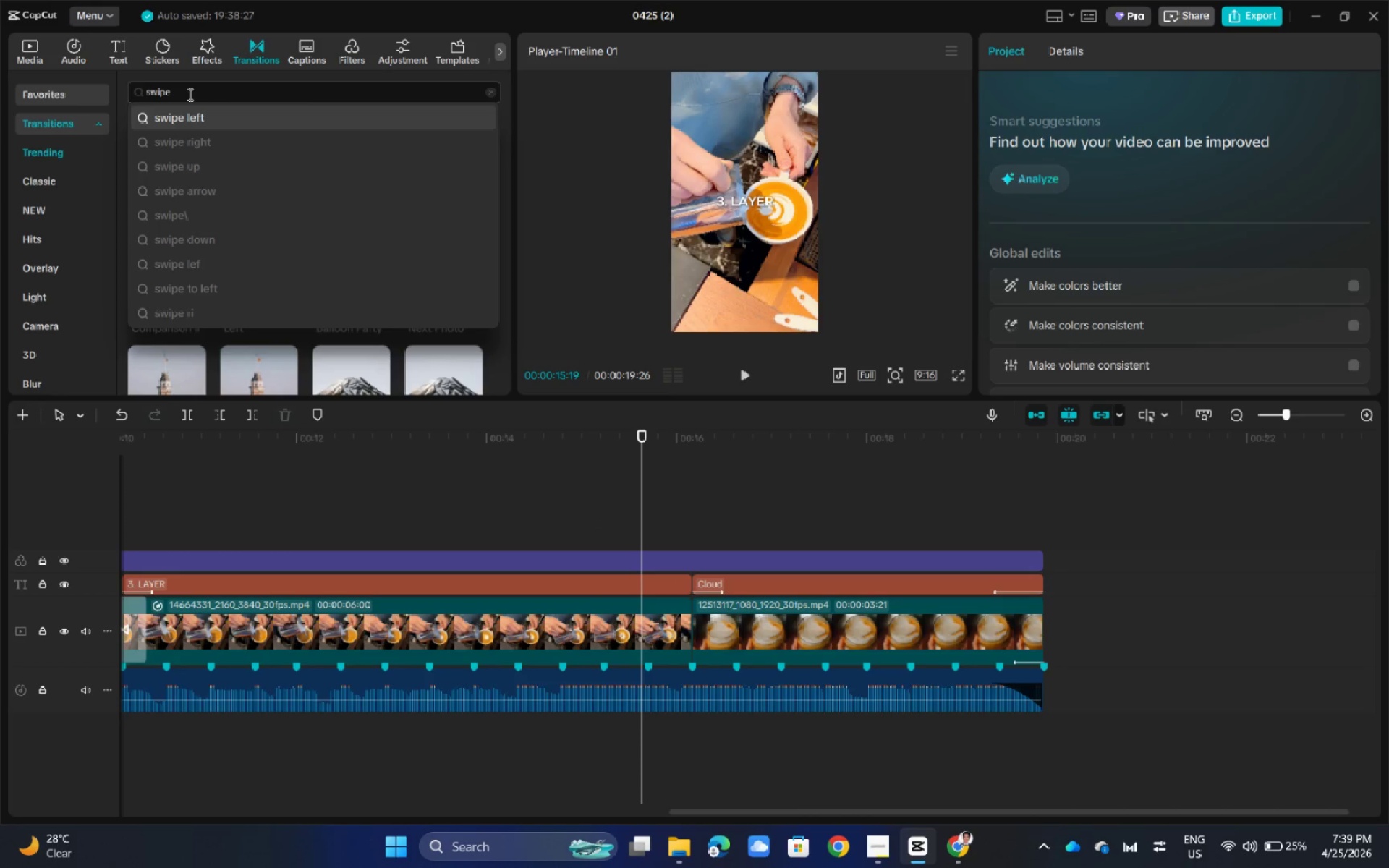 
key(Enter)
 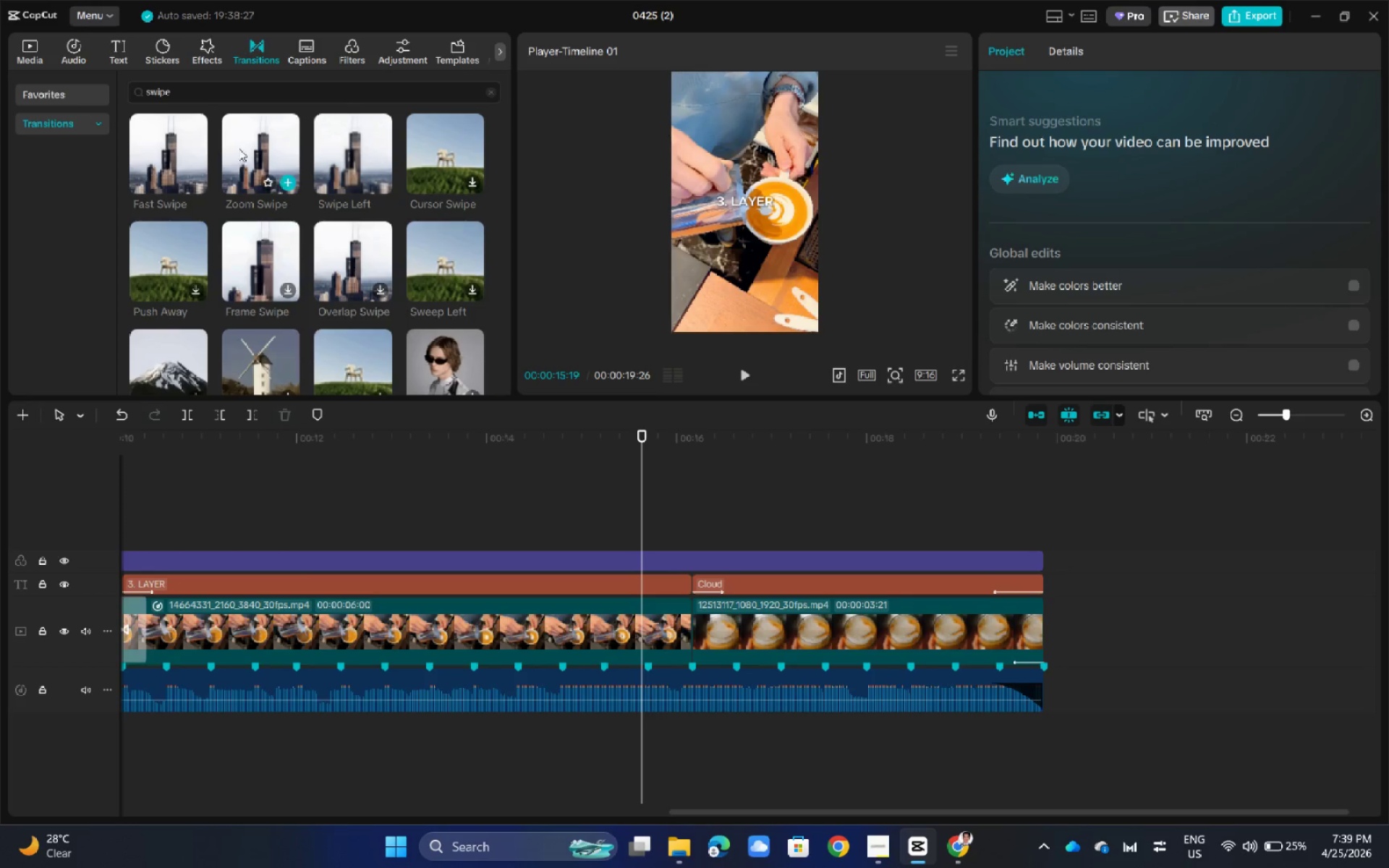 
left_click_drag(start_coordinate=[253, 143], to_coordinate=[668, 629])
 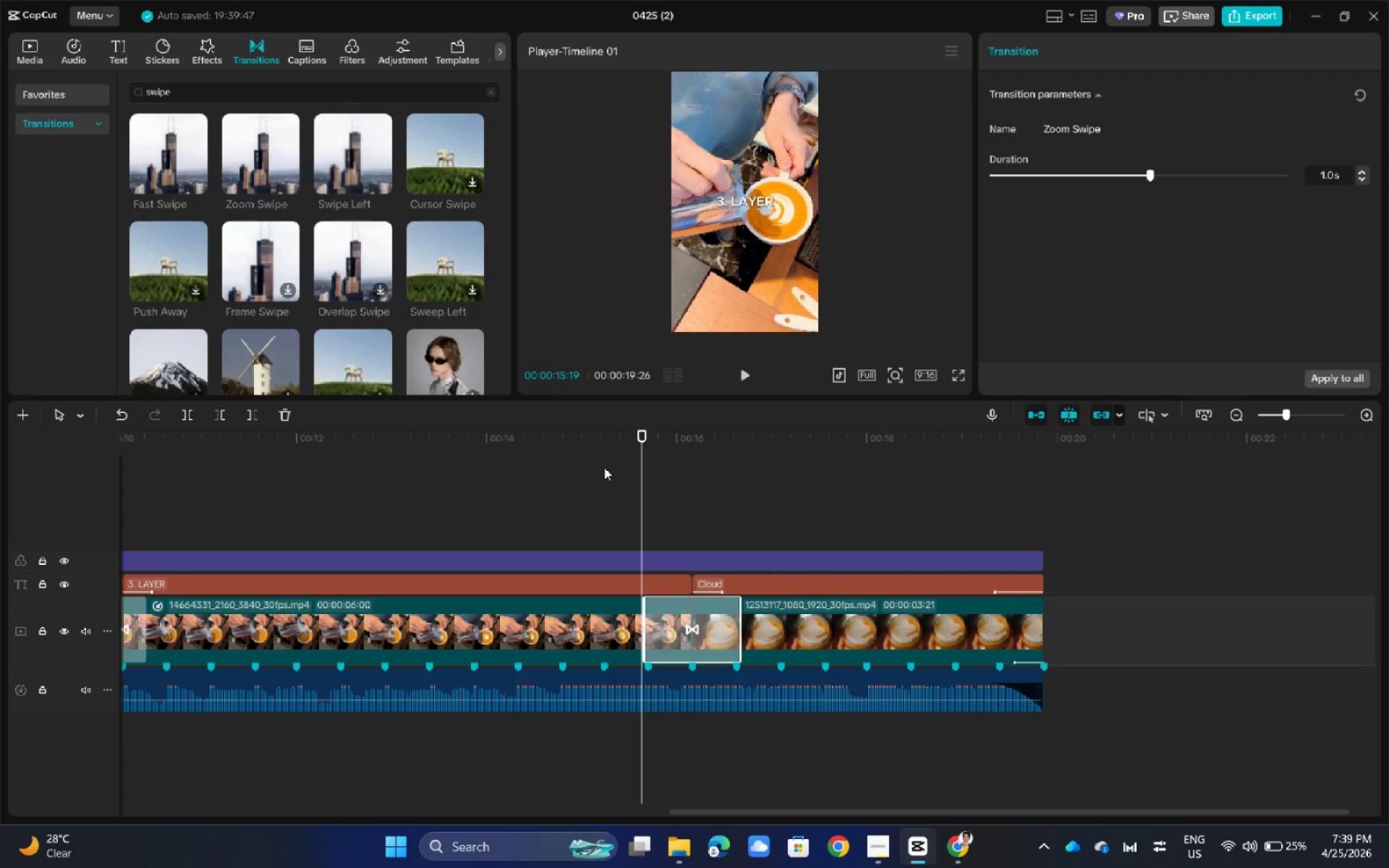 
left_click_drag(start_coordinate=[641, 433], to_coordinate=[662, 438])
 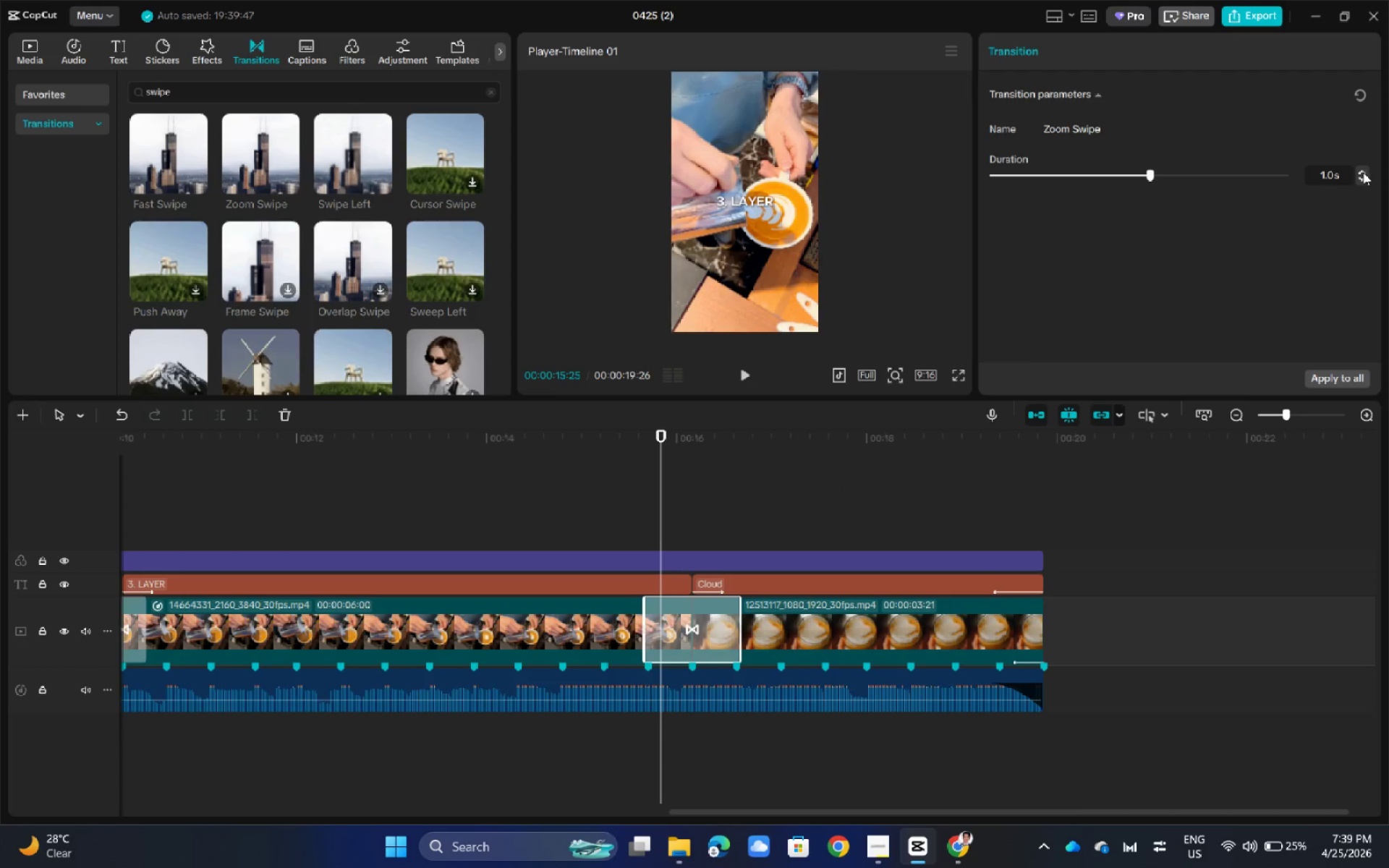 
double_click([1363, 175])
 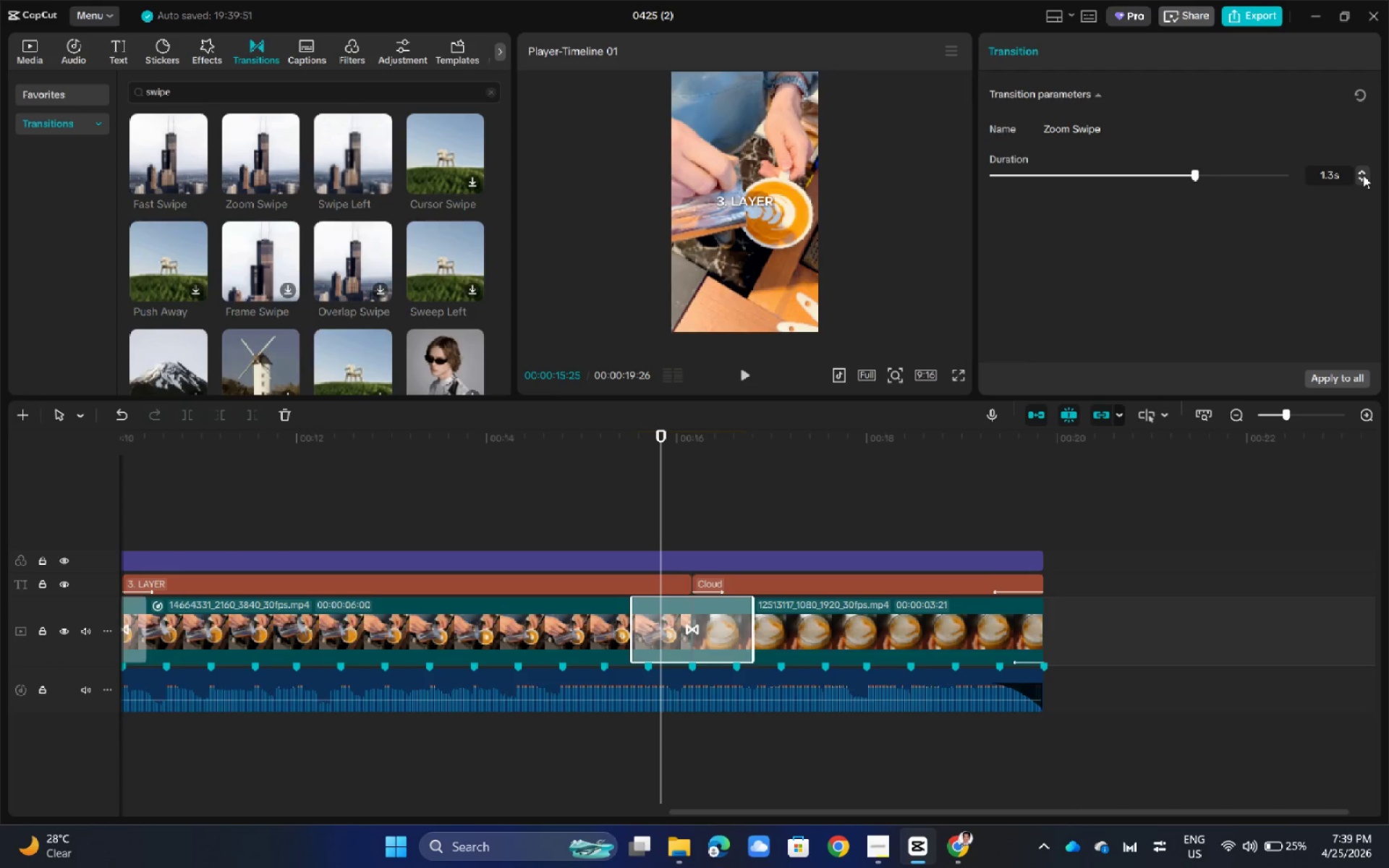 
triple_click([1363, 175])
 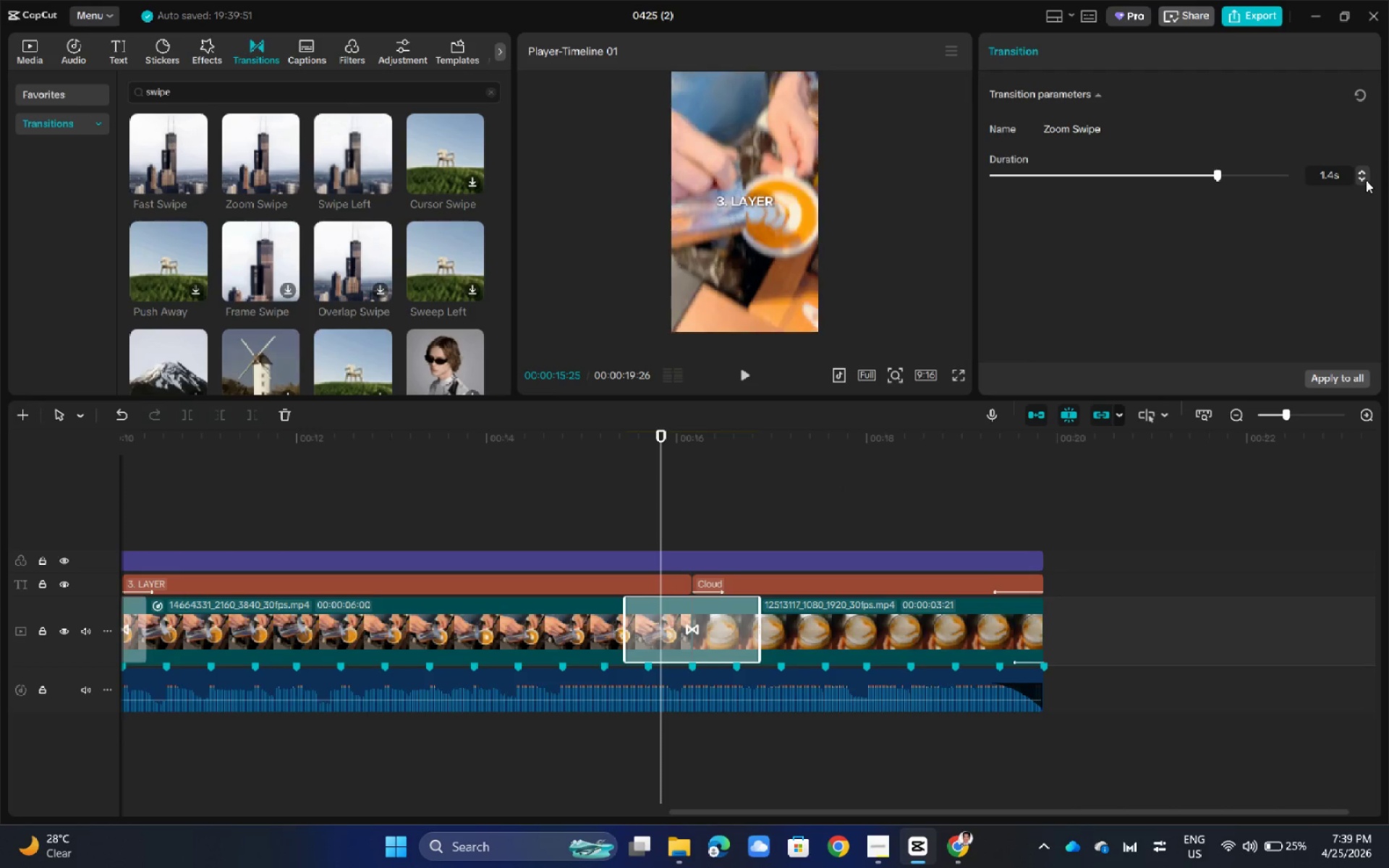 
double_click([1366, 180])
 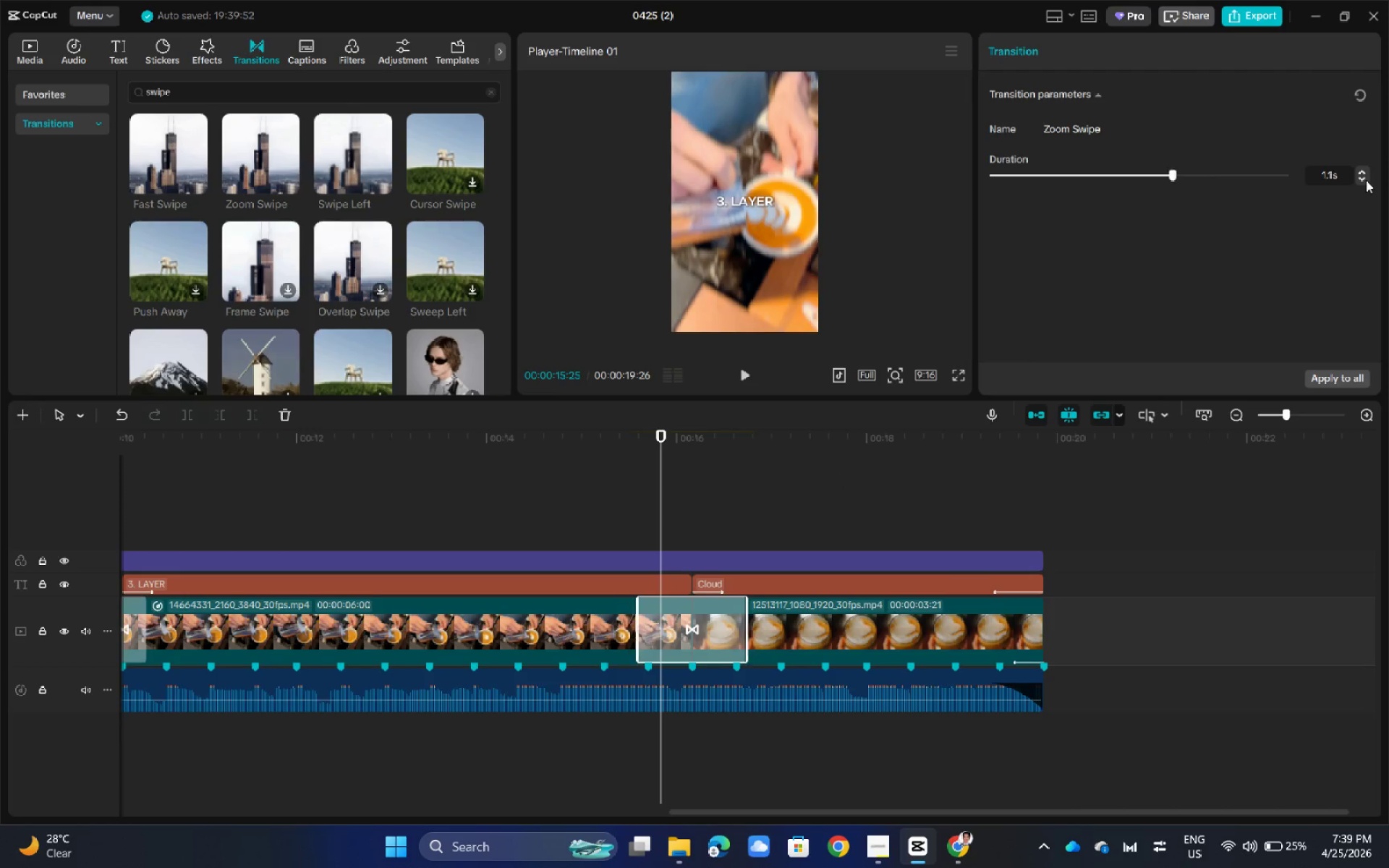 
triple_click([1366, 180])
 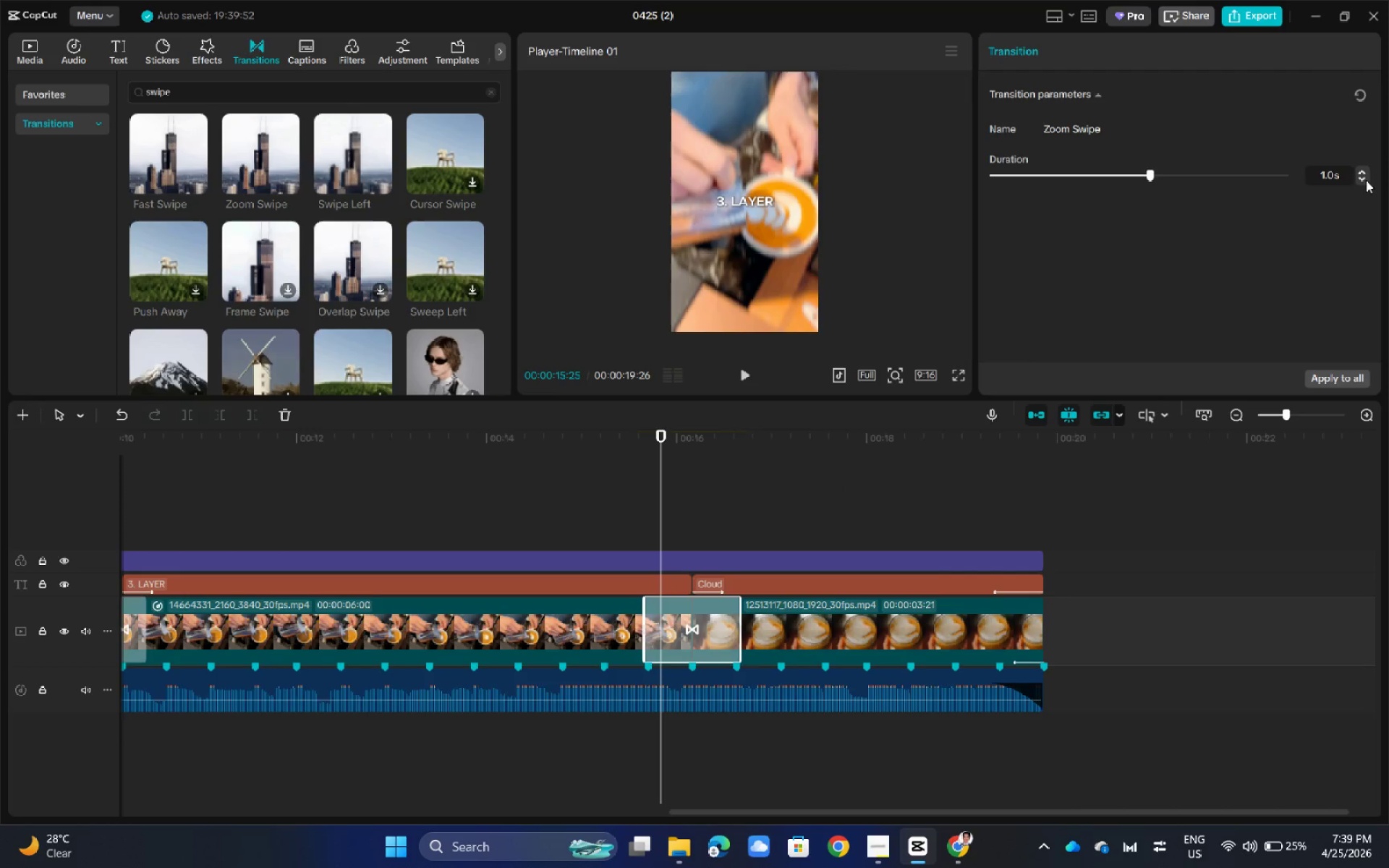 
triple_click([1366, 180])
 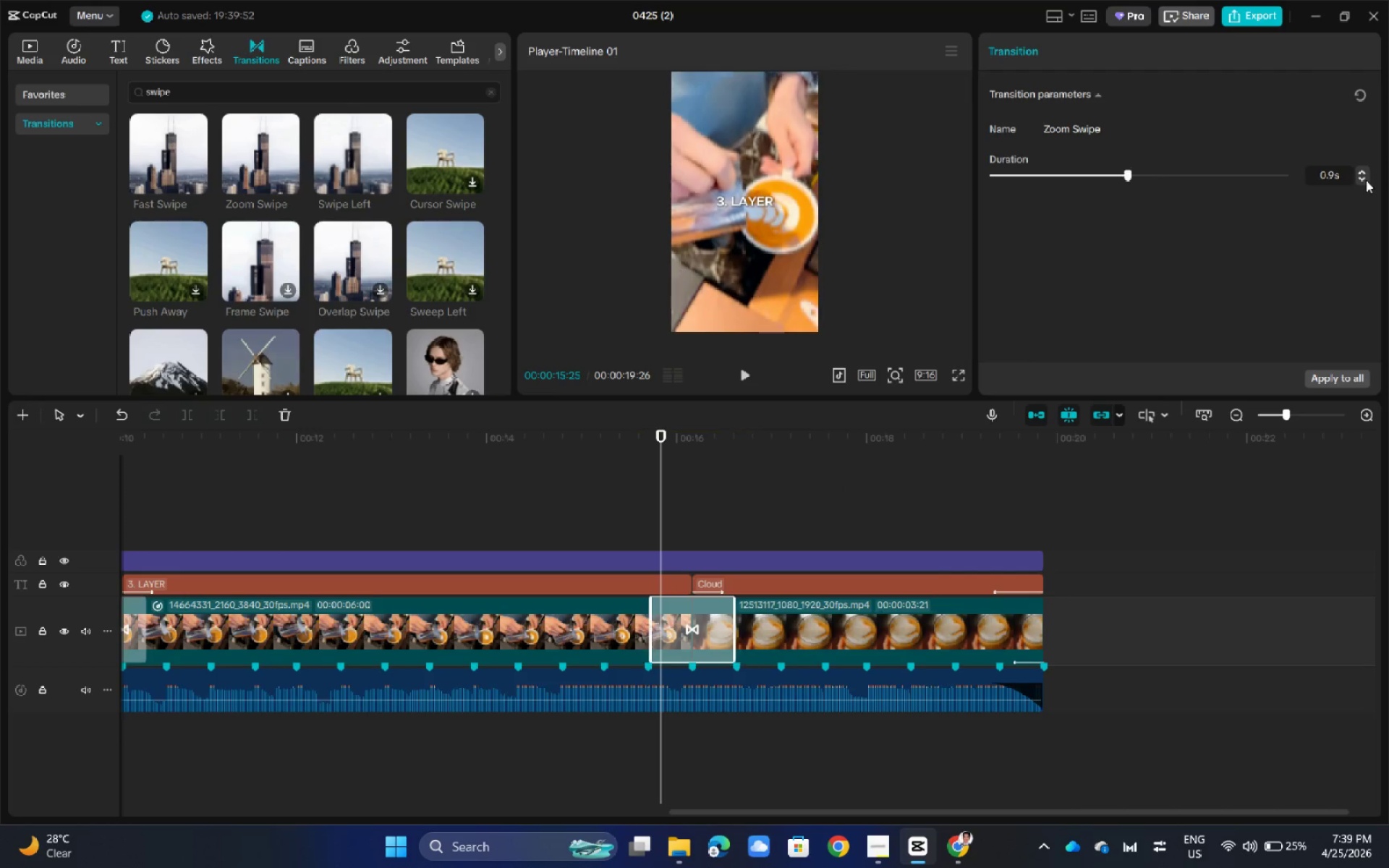 
triple_click([1366, 180])
 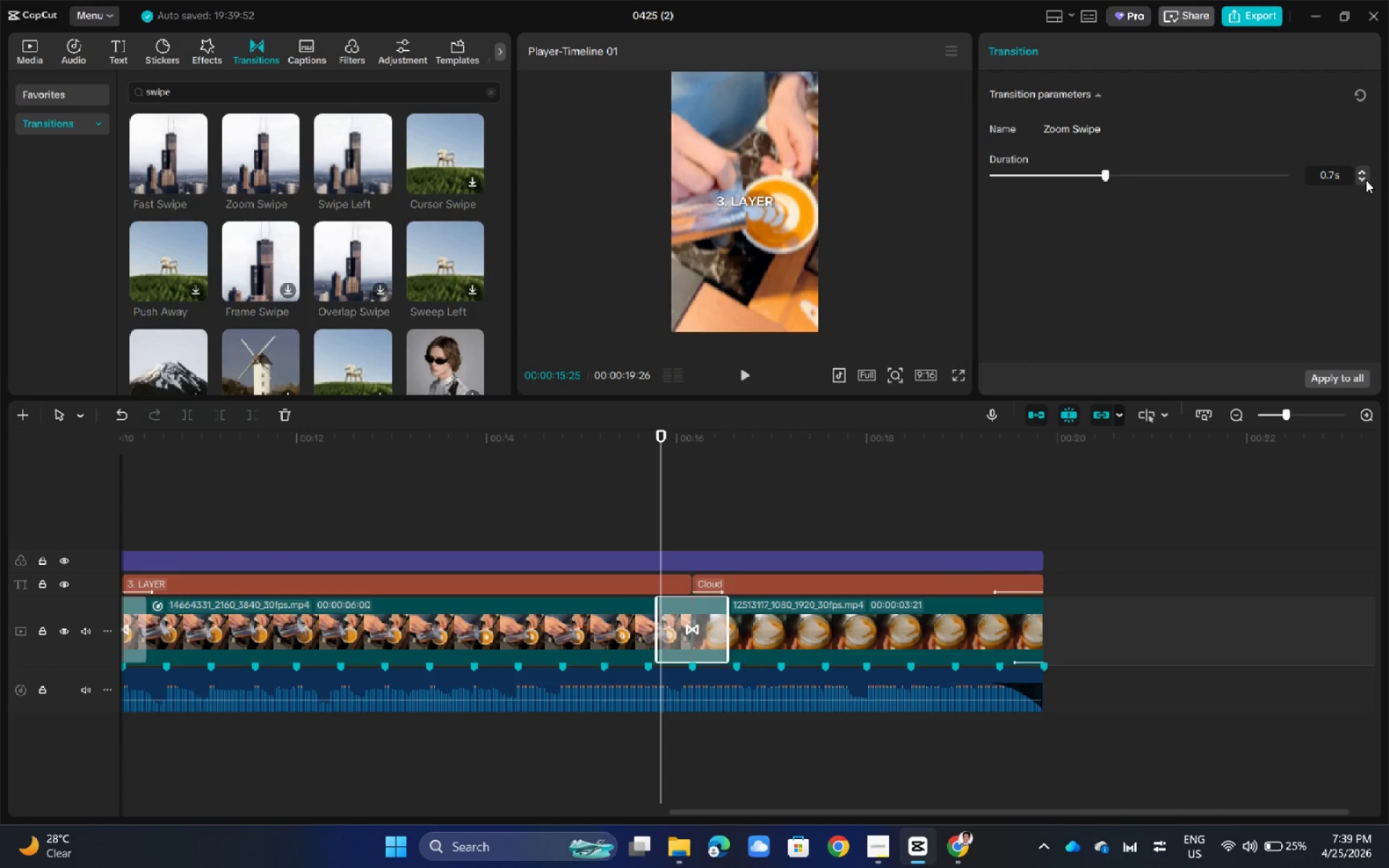 
triple_click([1366, 180])
 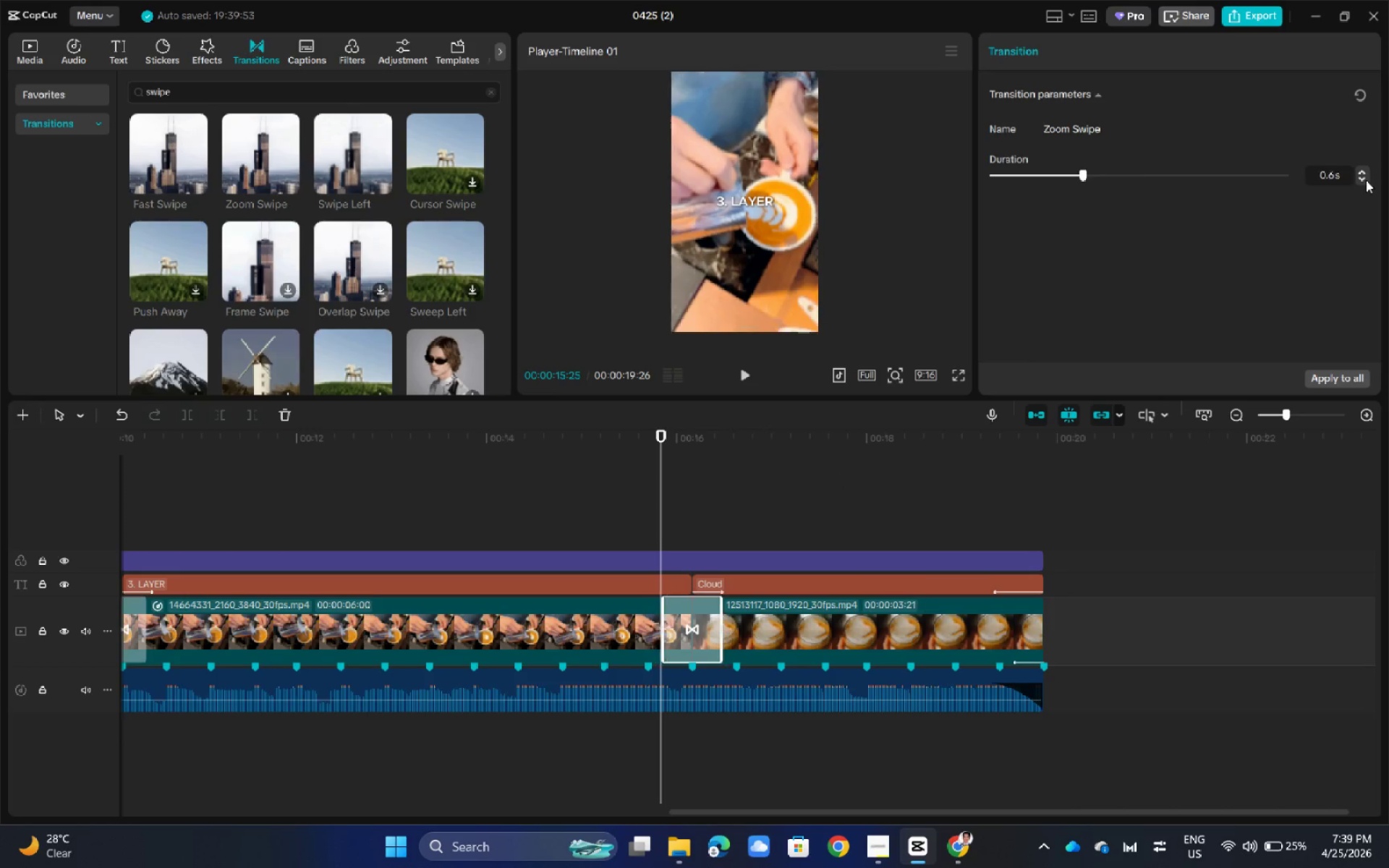 
triple_click([1366, 180])
 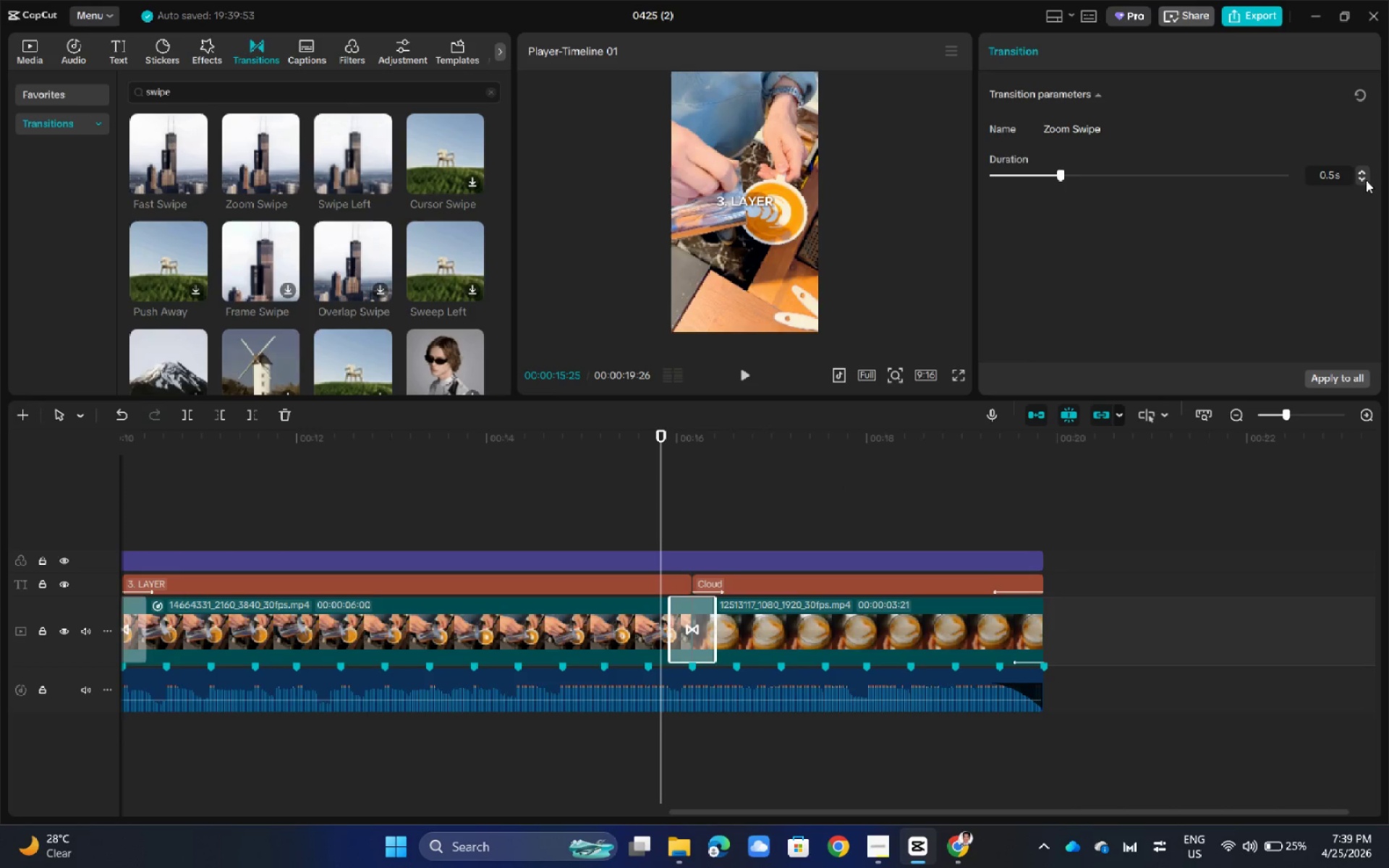 
triple_click([1366, 180])
 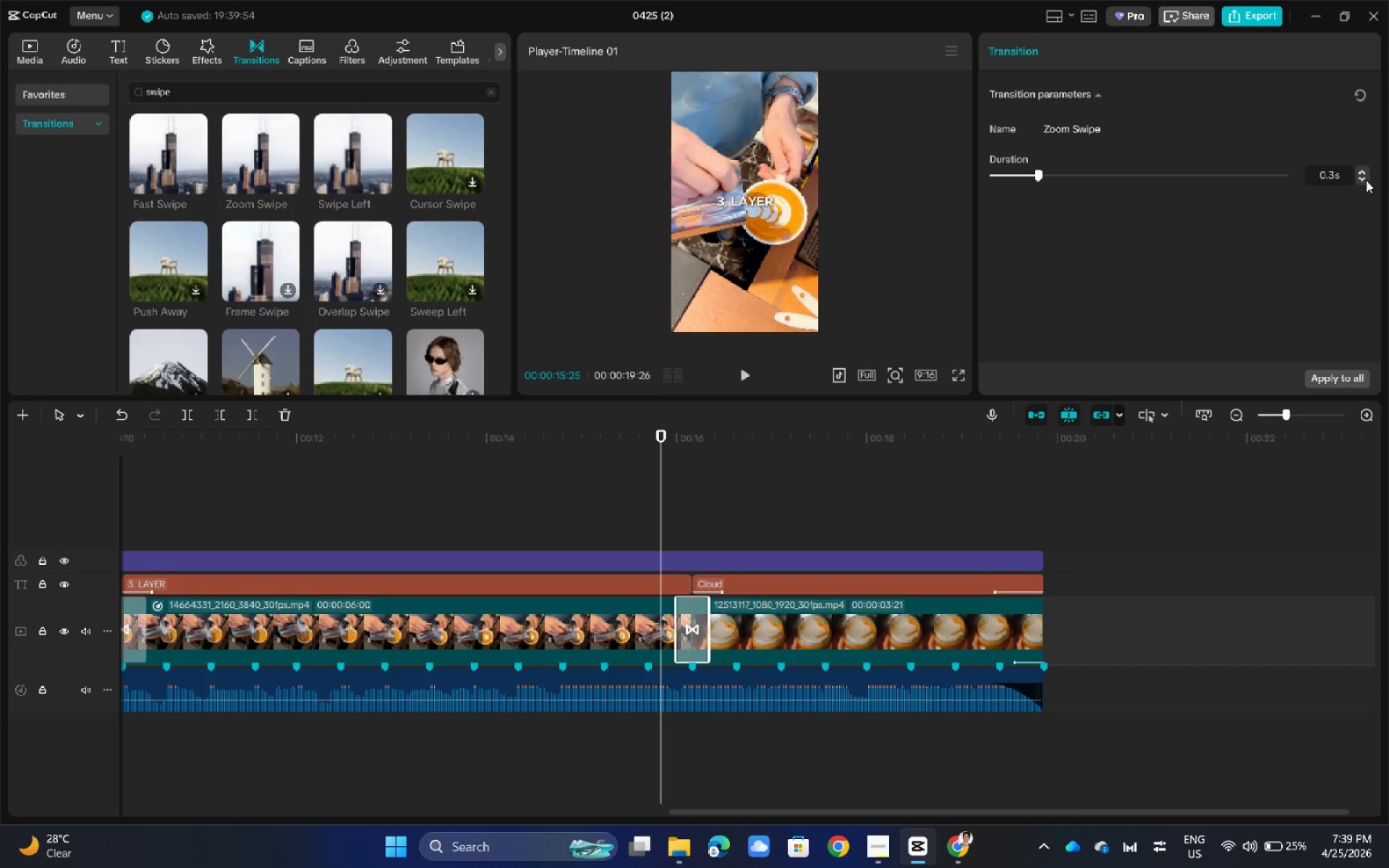 
left_click([1366, 180])
 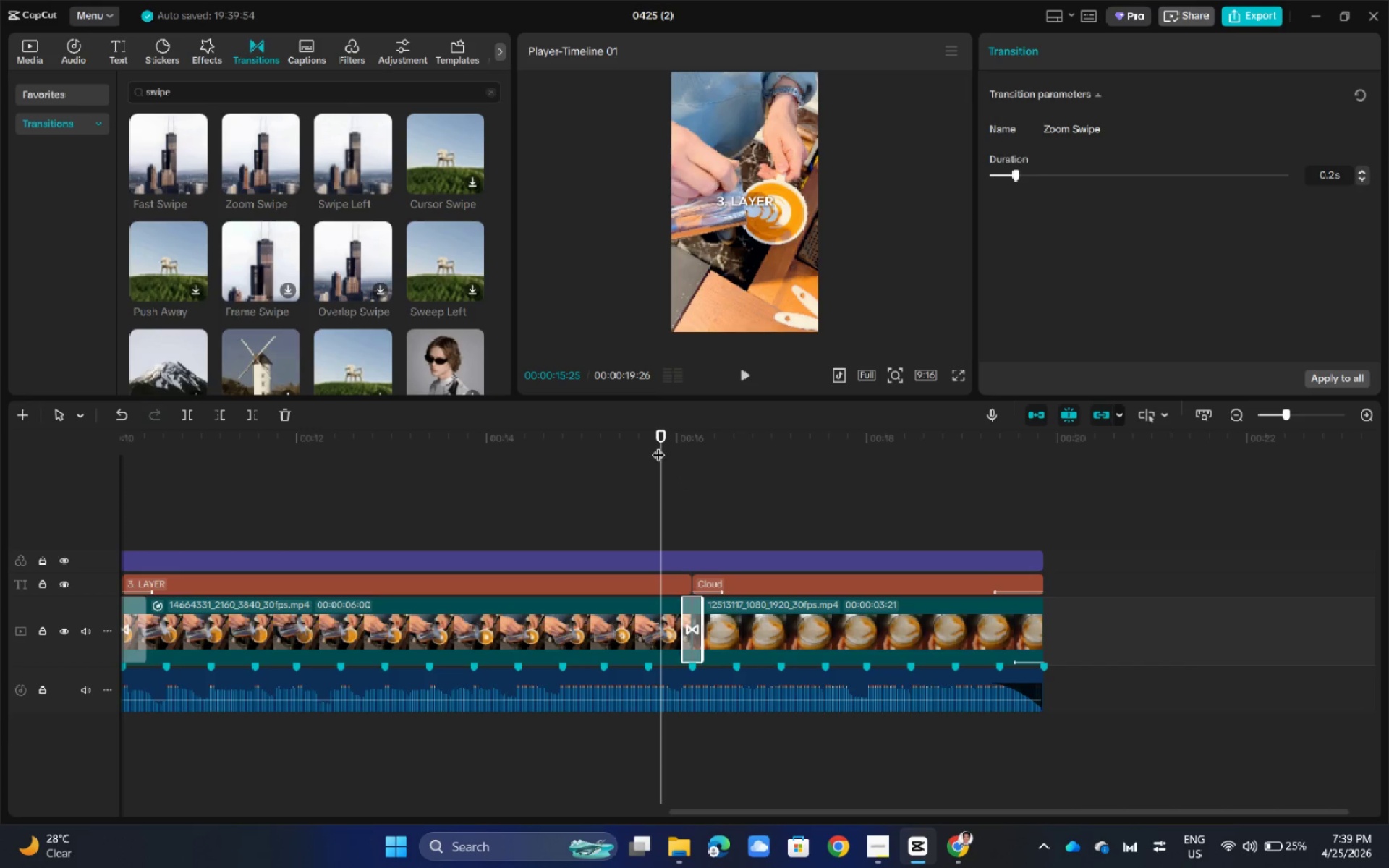 
left_click_drag(start_coordinate=[660, 435], to_coordinate=[566, 452])
 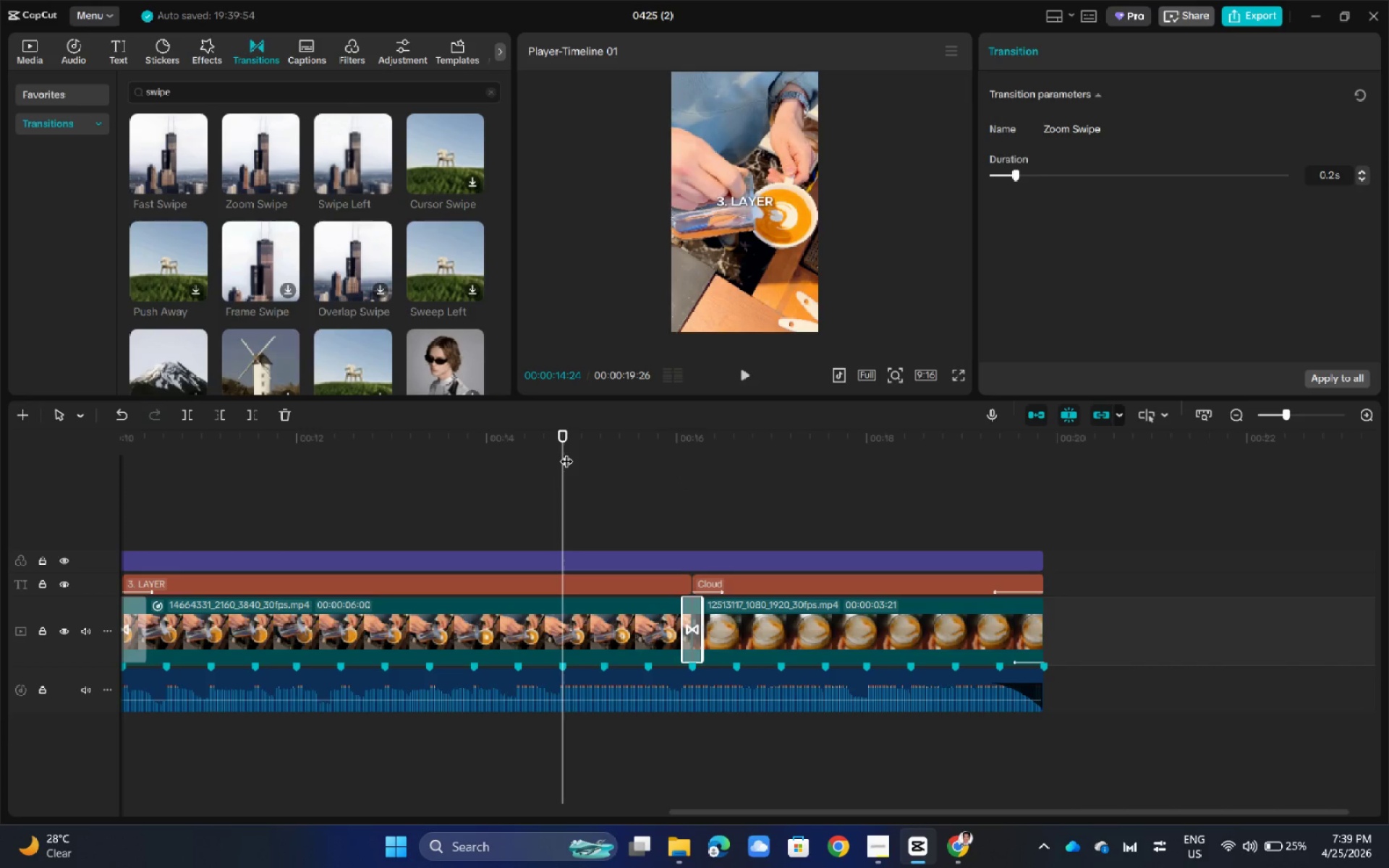 
key(Space)
 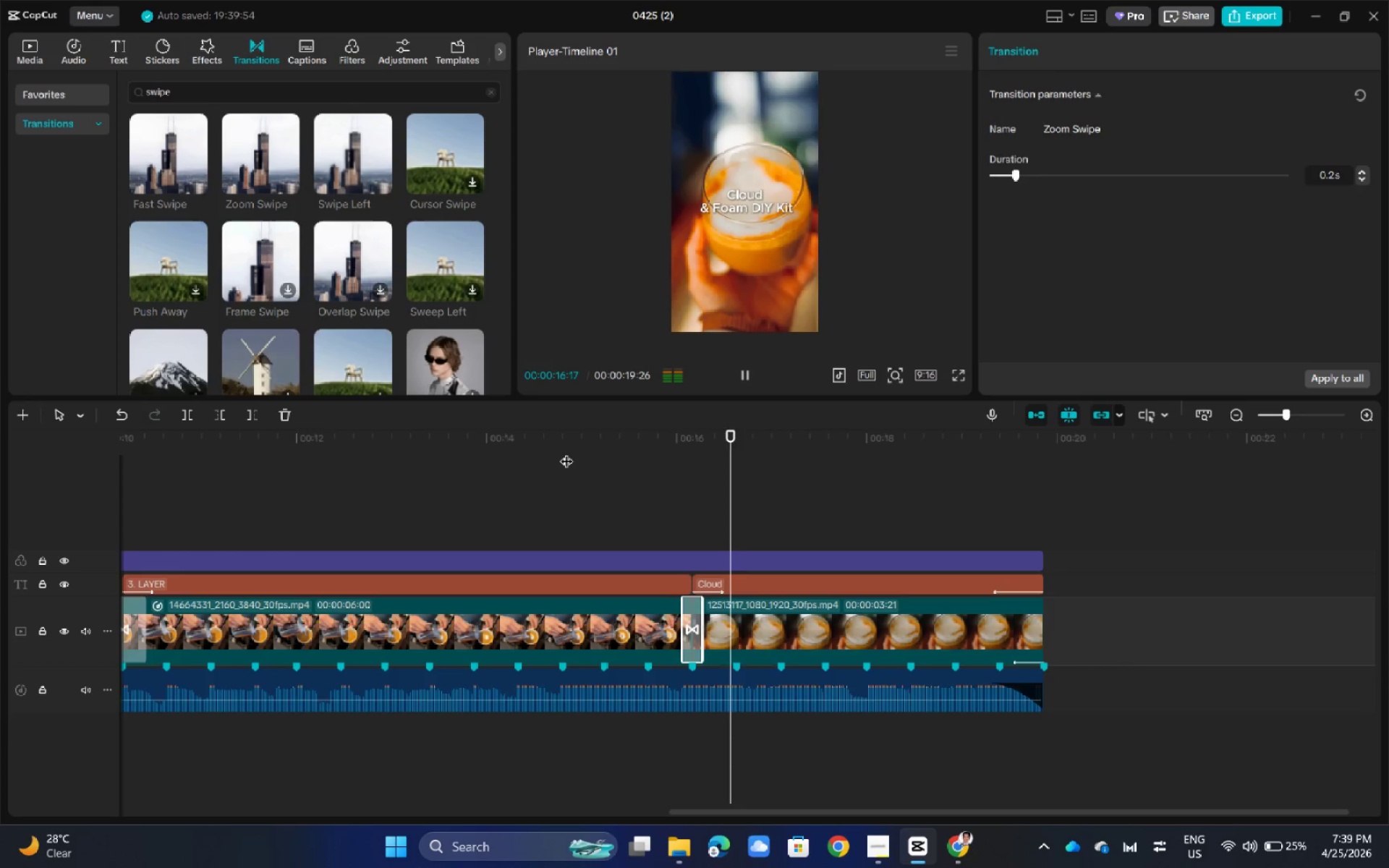 
key(Space)
 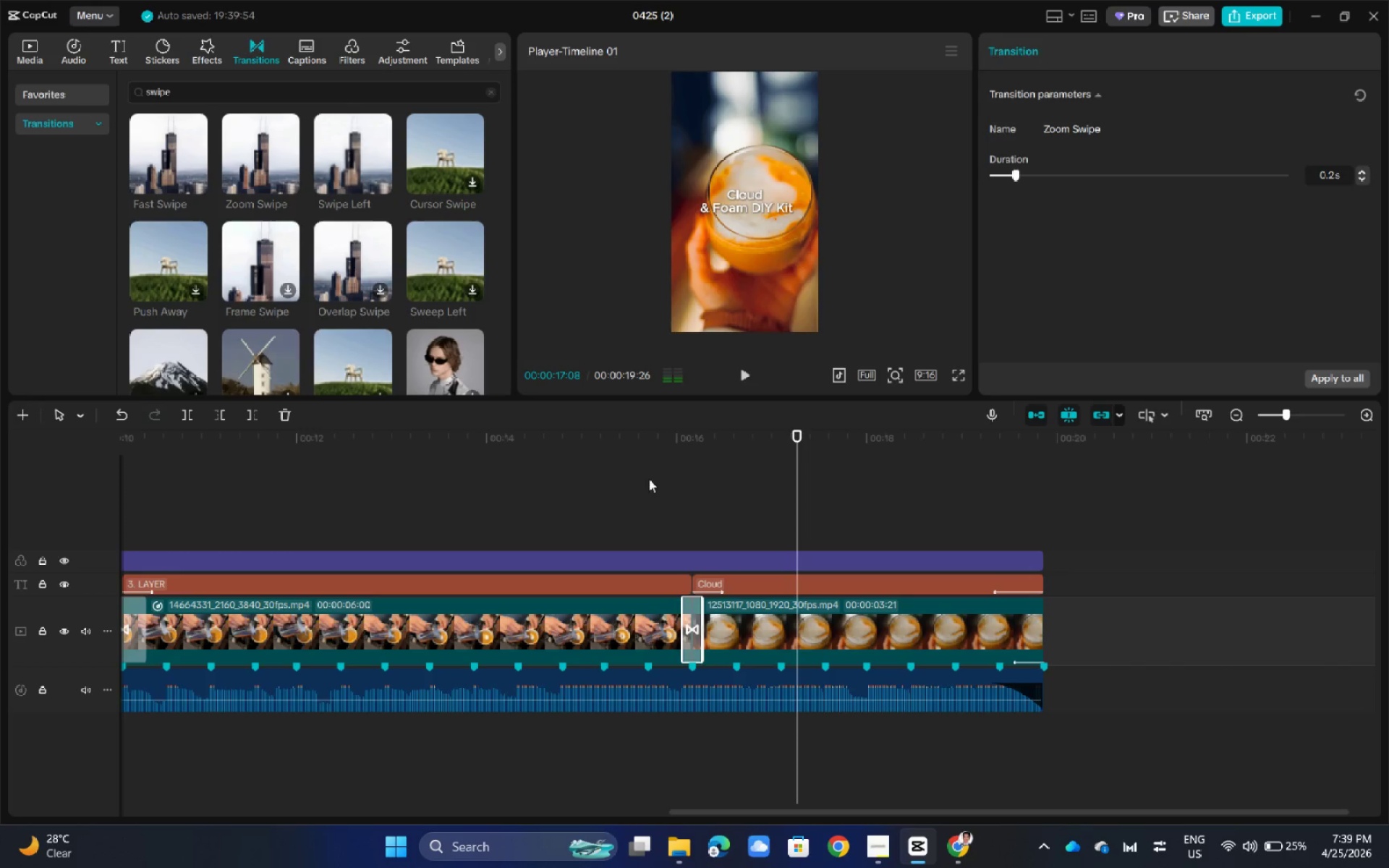 
left_click([598, 476])
 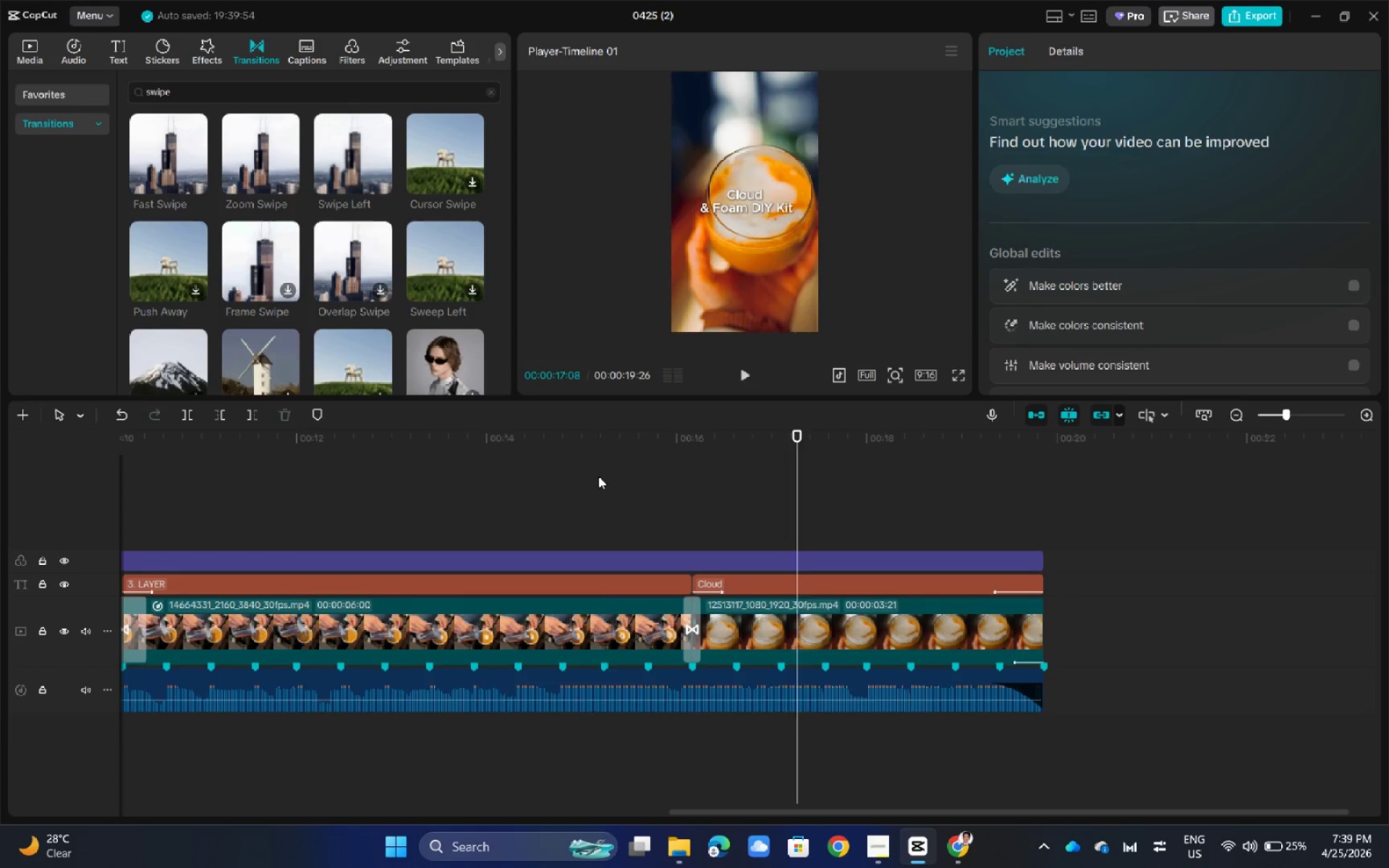 
left_click_drag(start_coordinate=[598, 476], to_coordinate=[566, 482])